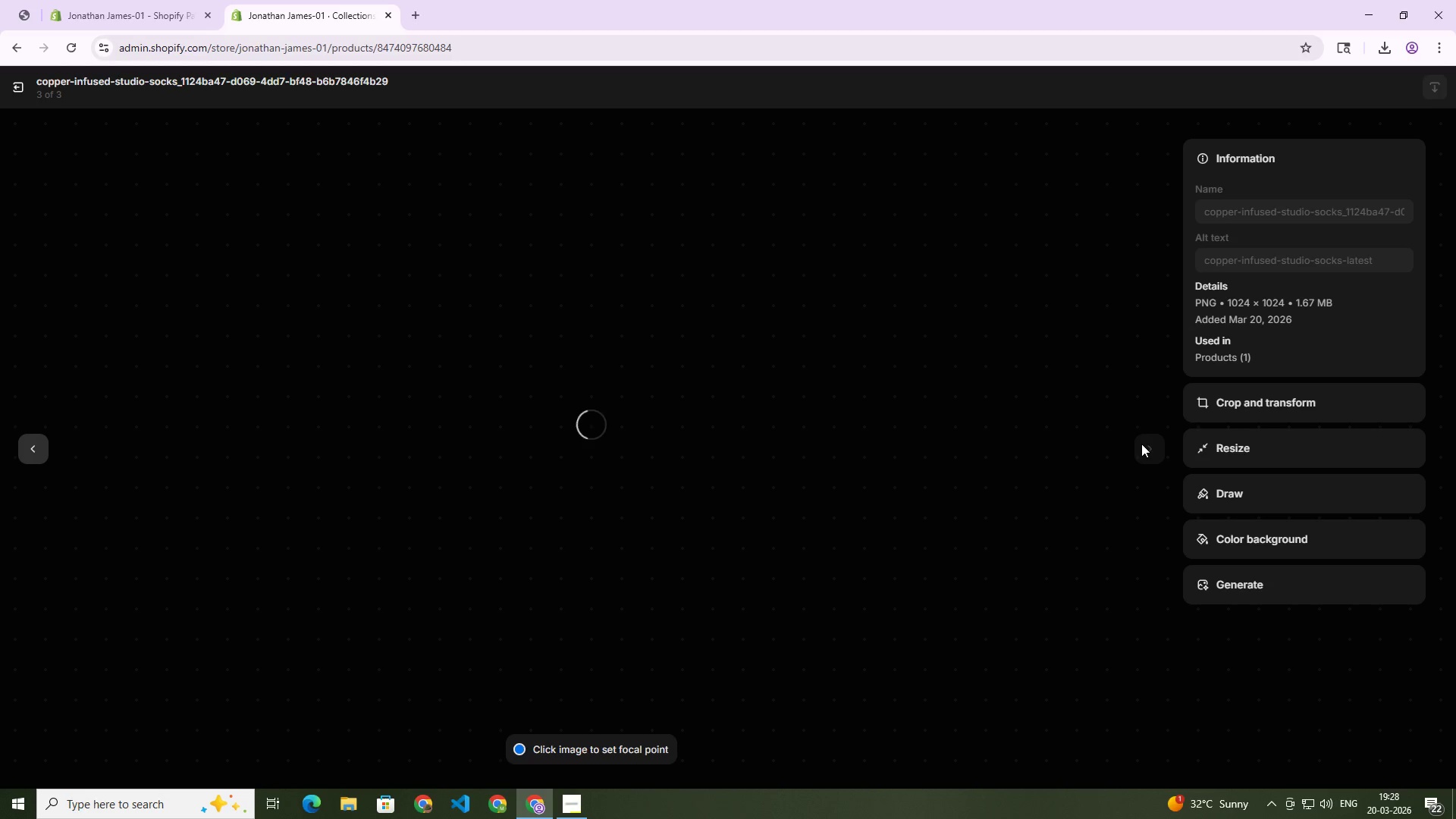 
left_click_drag(start_coordinate=[1341, 213], to_coordinate=[1192, 206])
 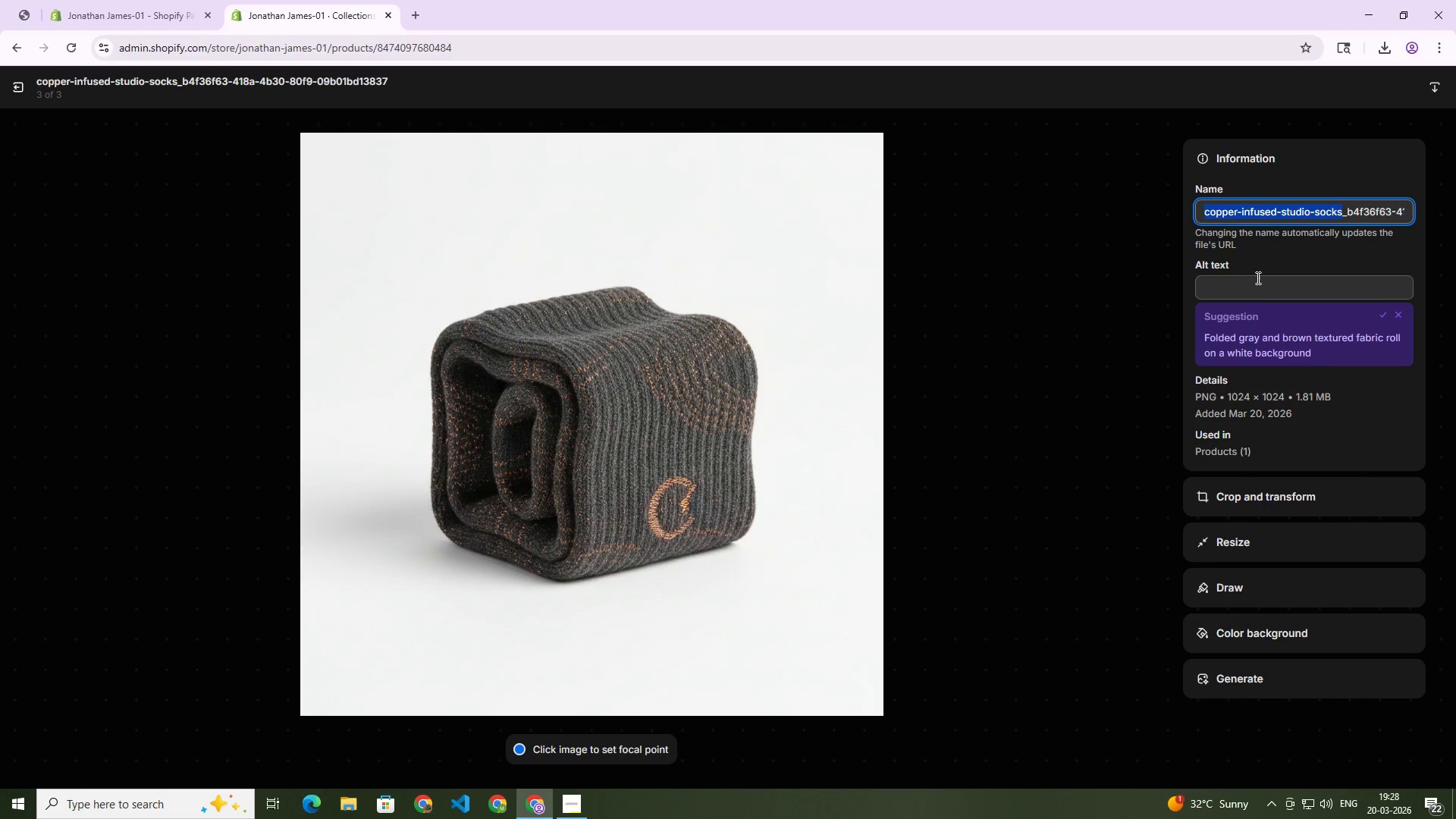 
key(Control+C)
 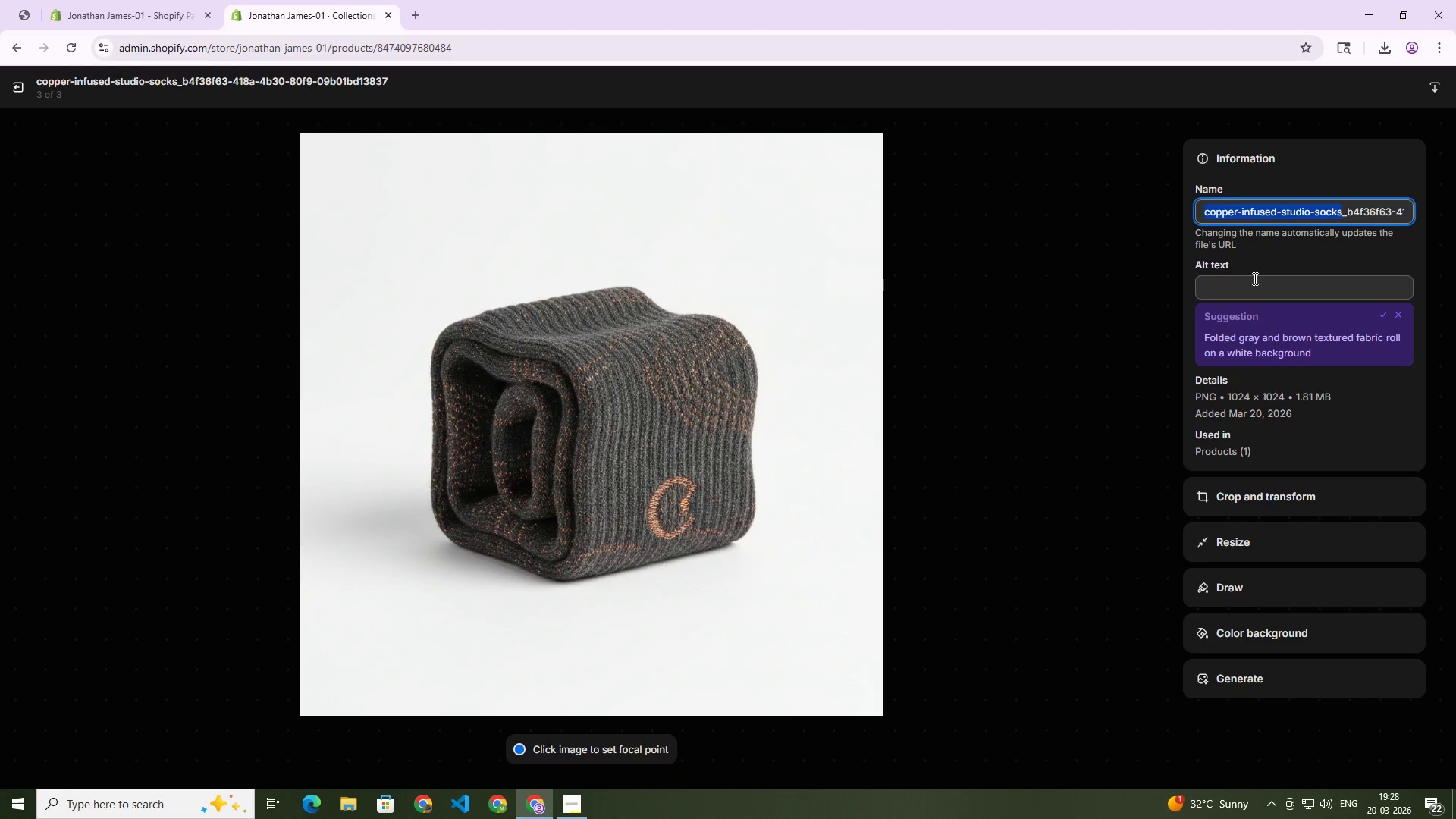 
left_click([1250, 280])
 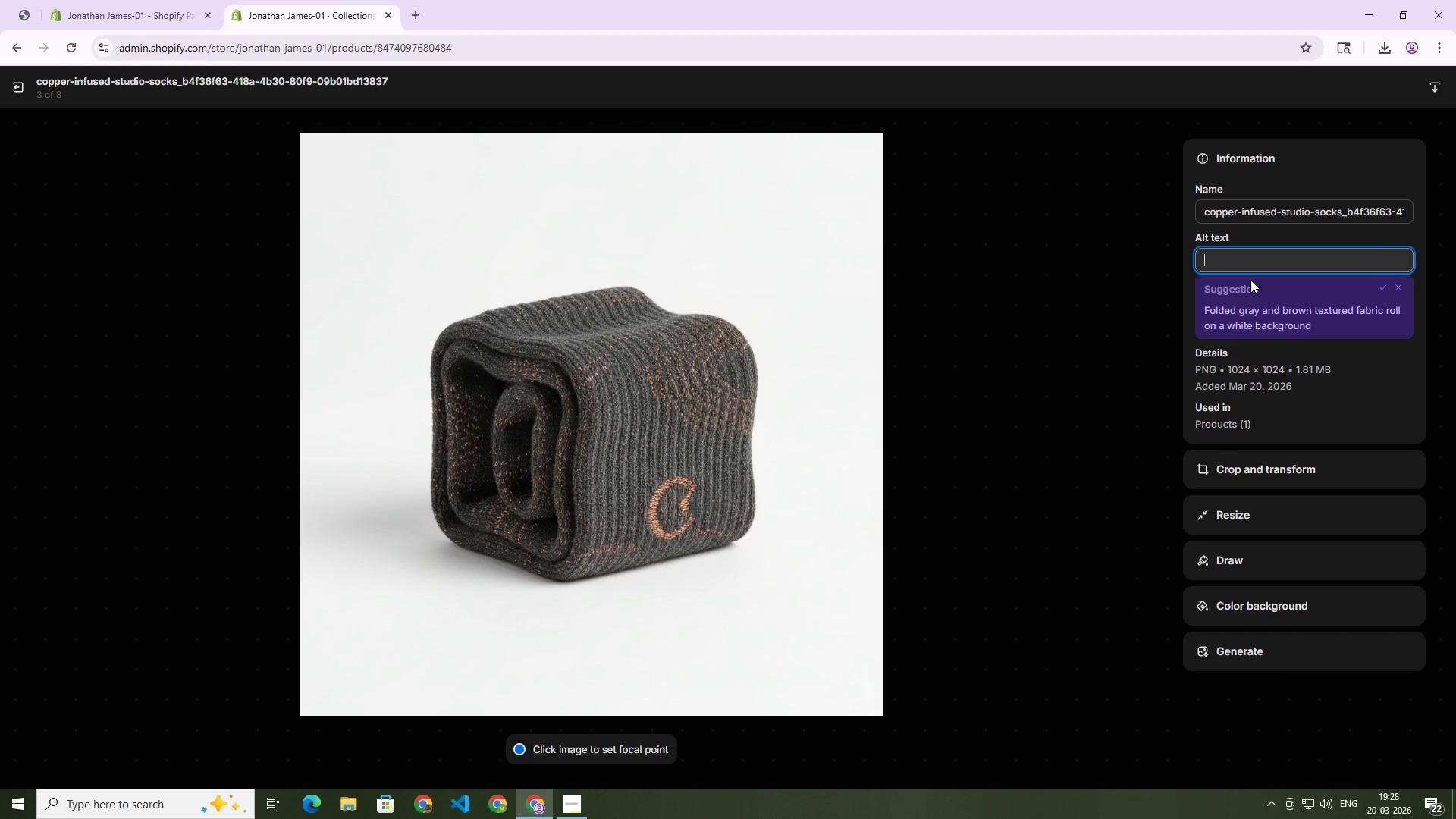 
key(Control+V)
 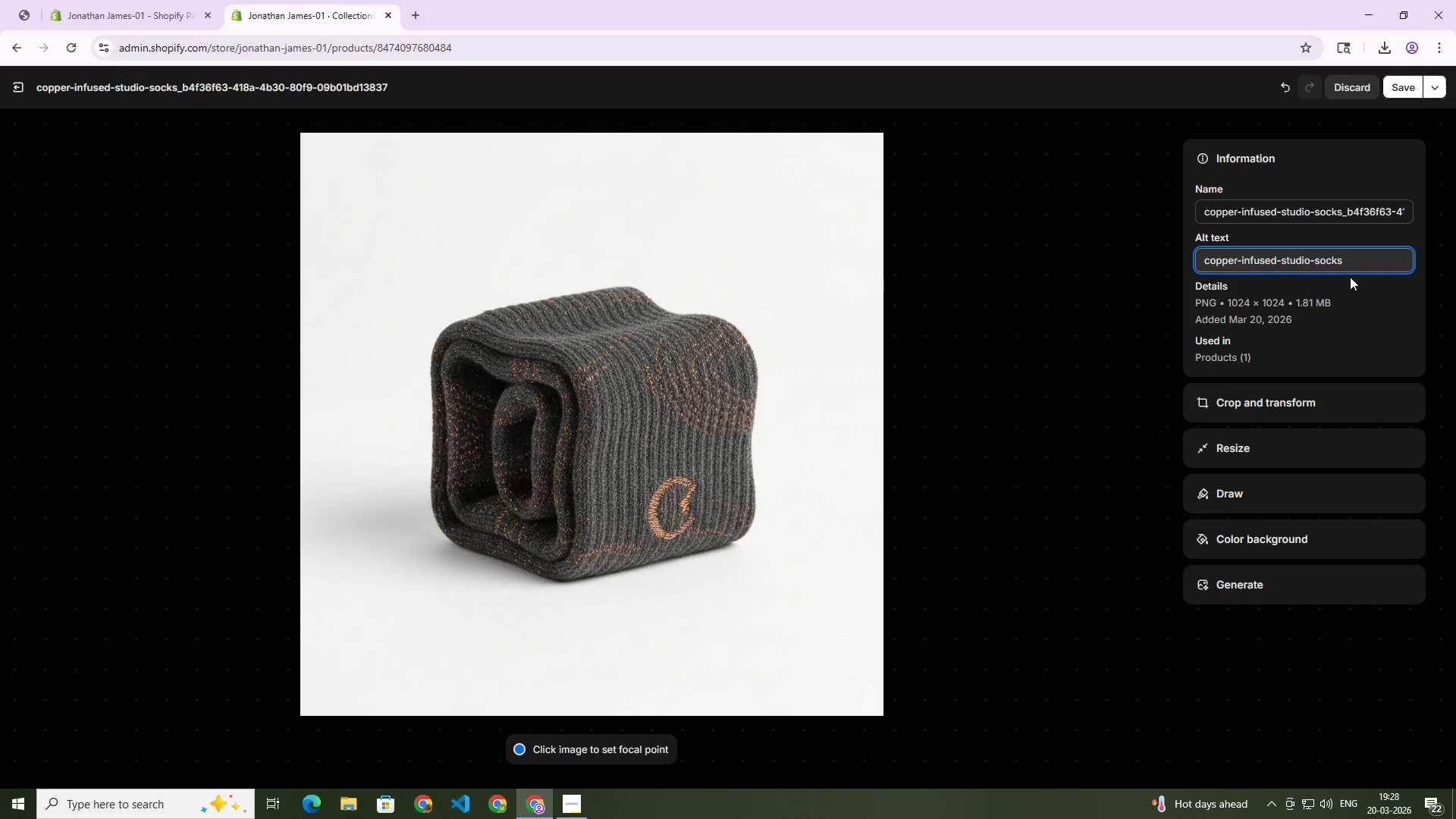 
type(-new)
 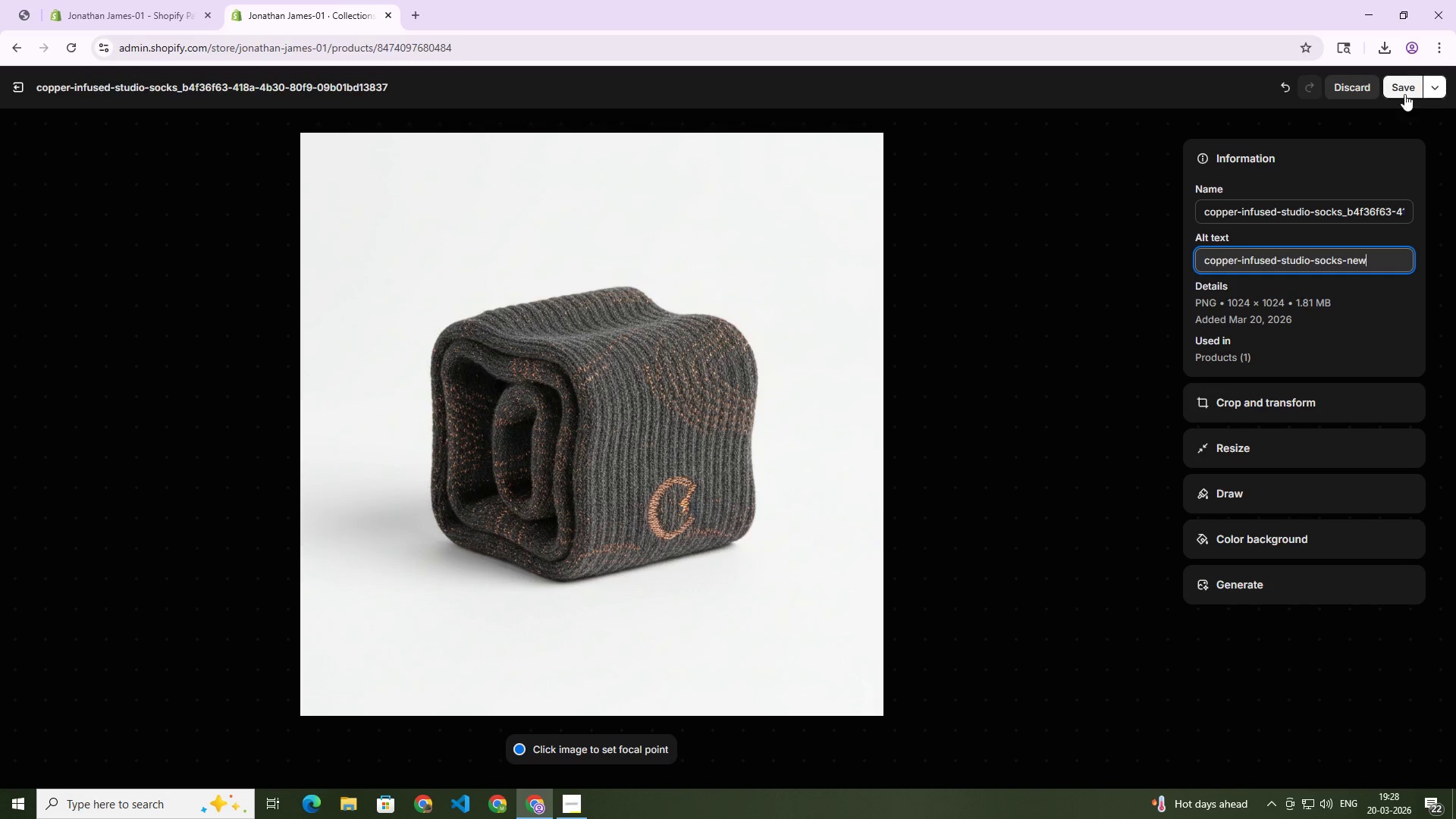 
left_click([1407, 81])
 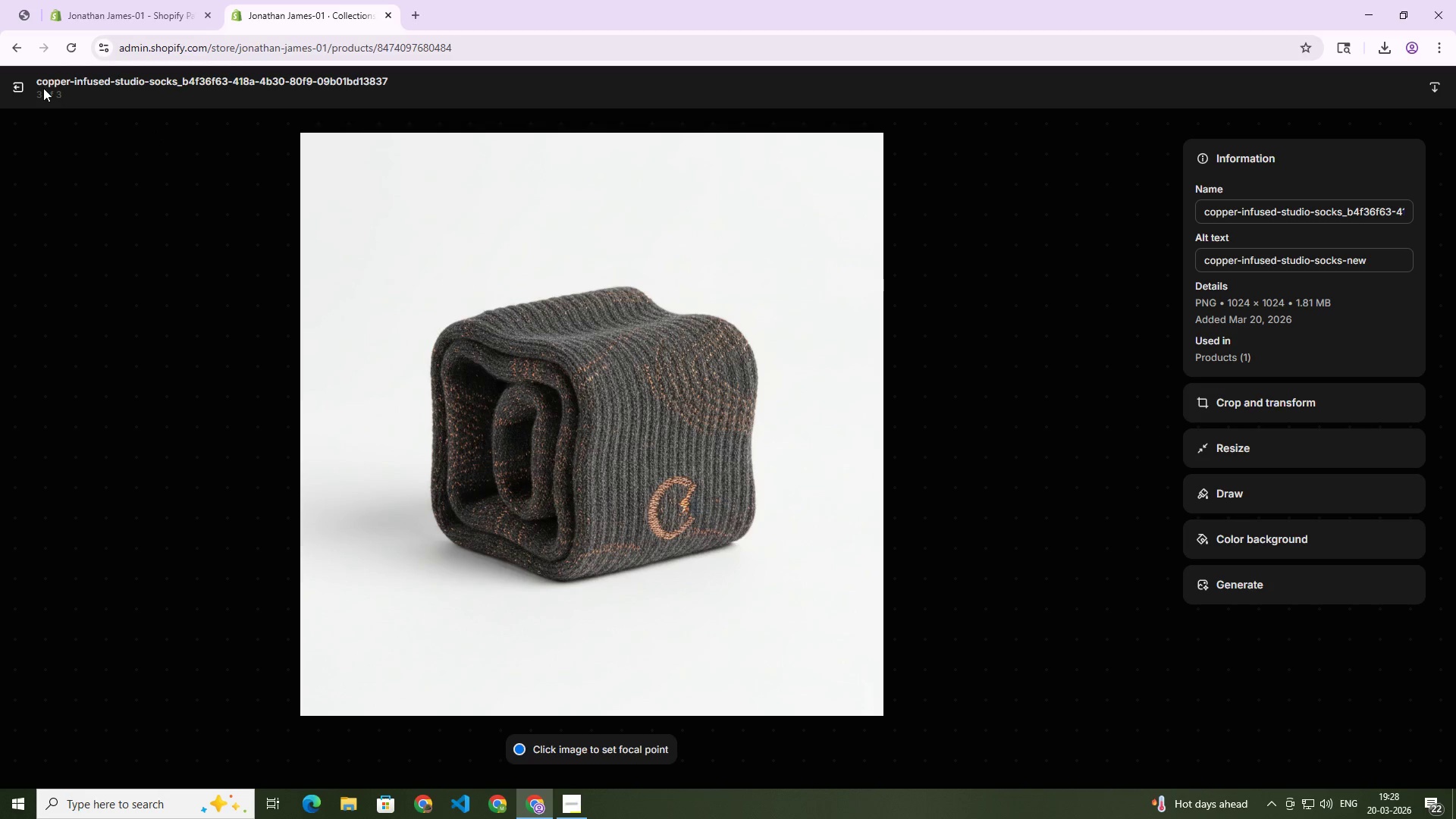 
left_click([24, 84])
 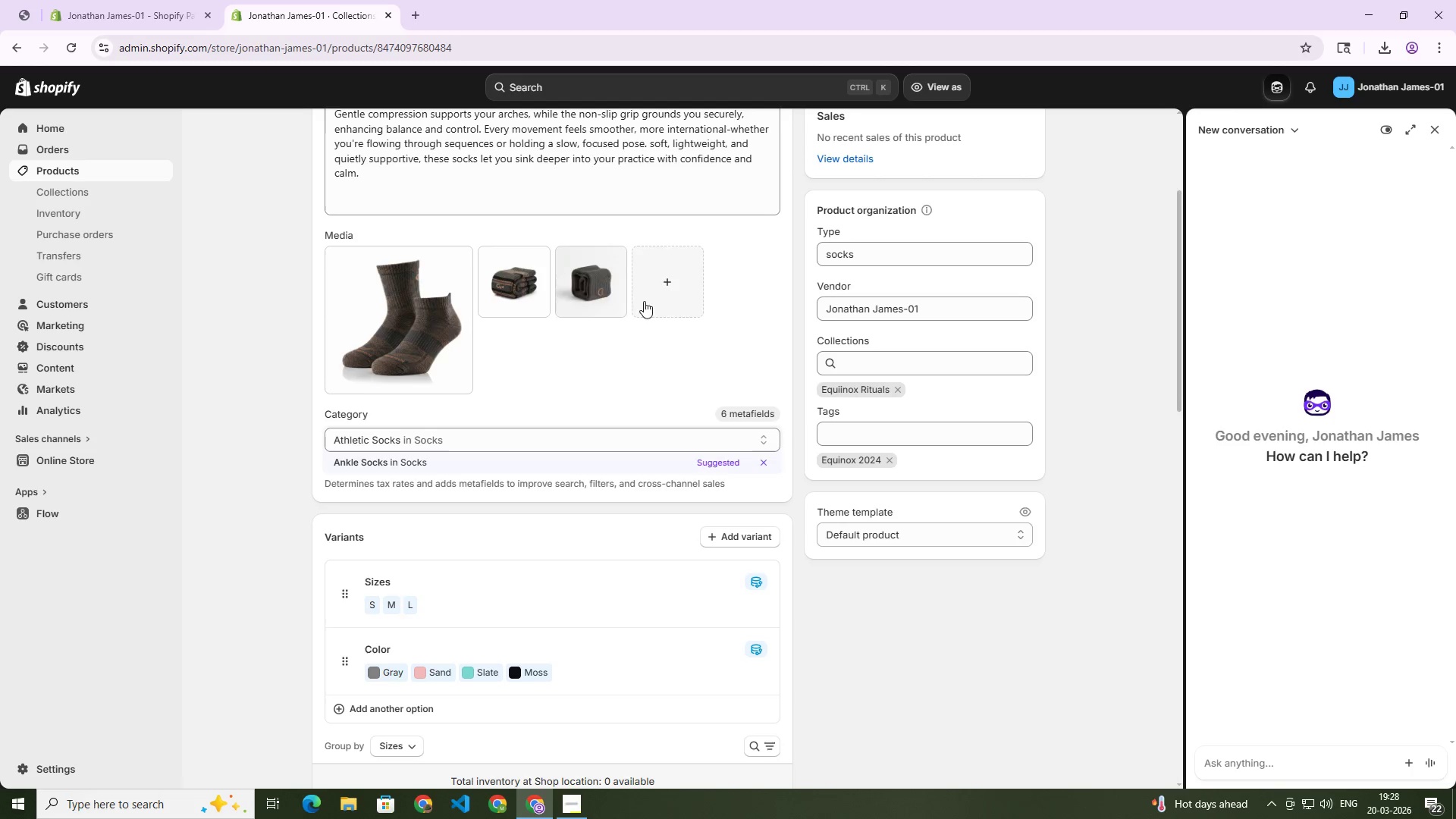 
scroll: coordinate [796, 365], scroll_direction: up, amount: 14.0
 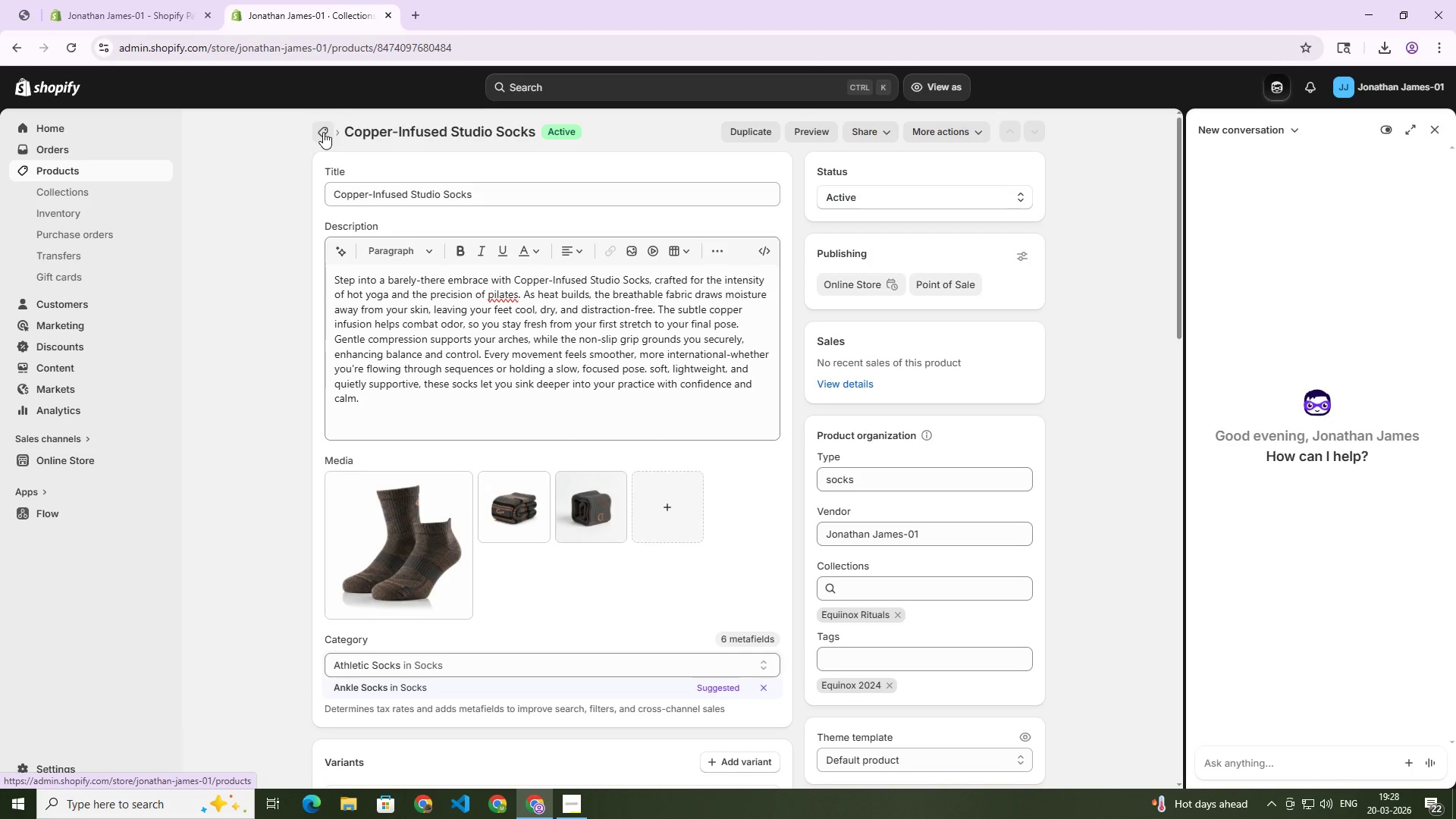 
left_click([323, 132])
 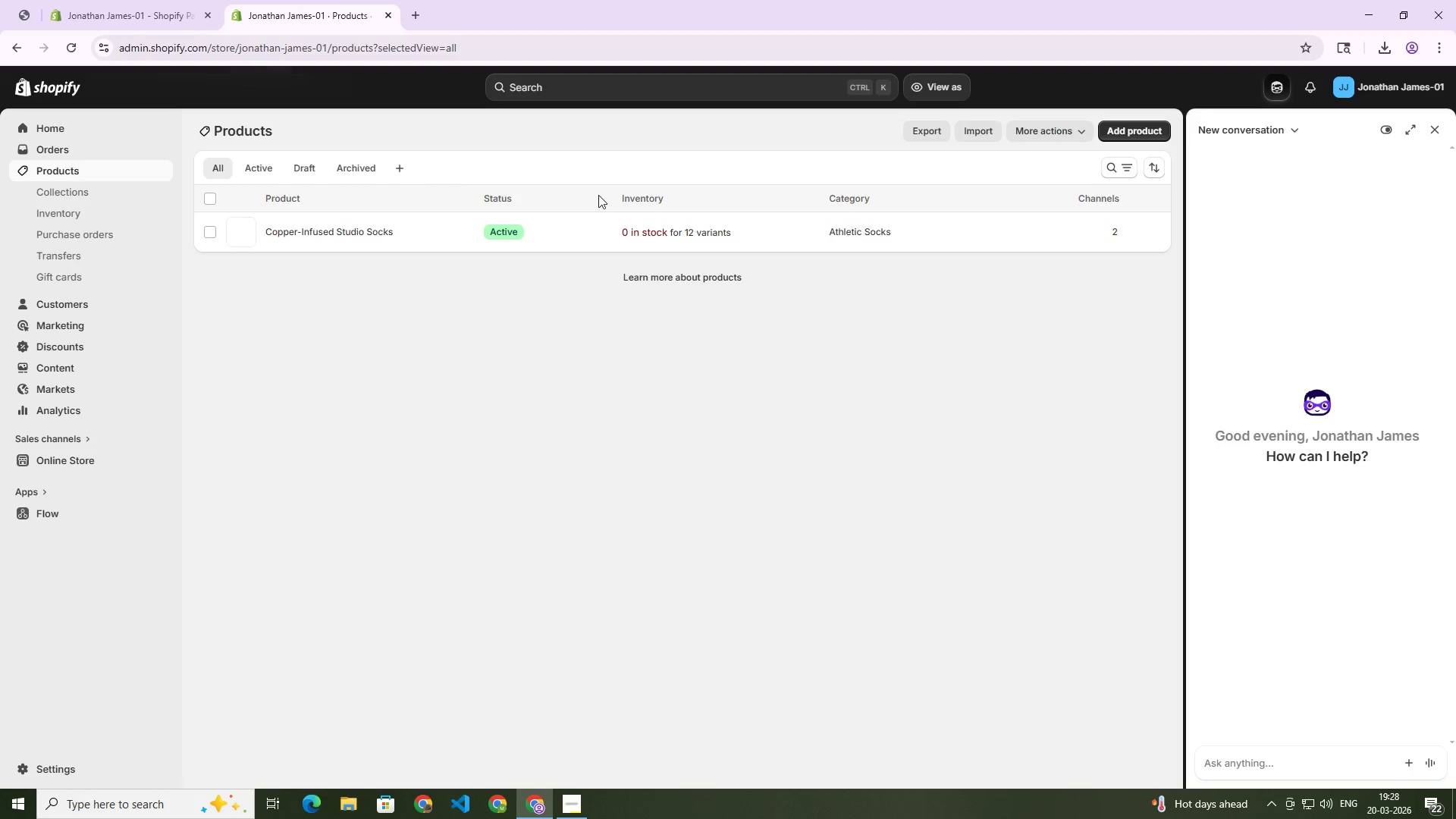 
left_click([1128, 131])
 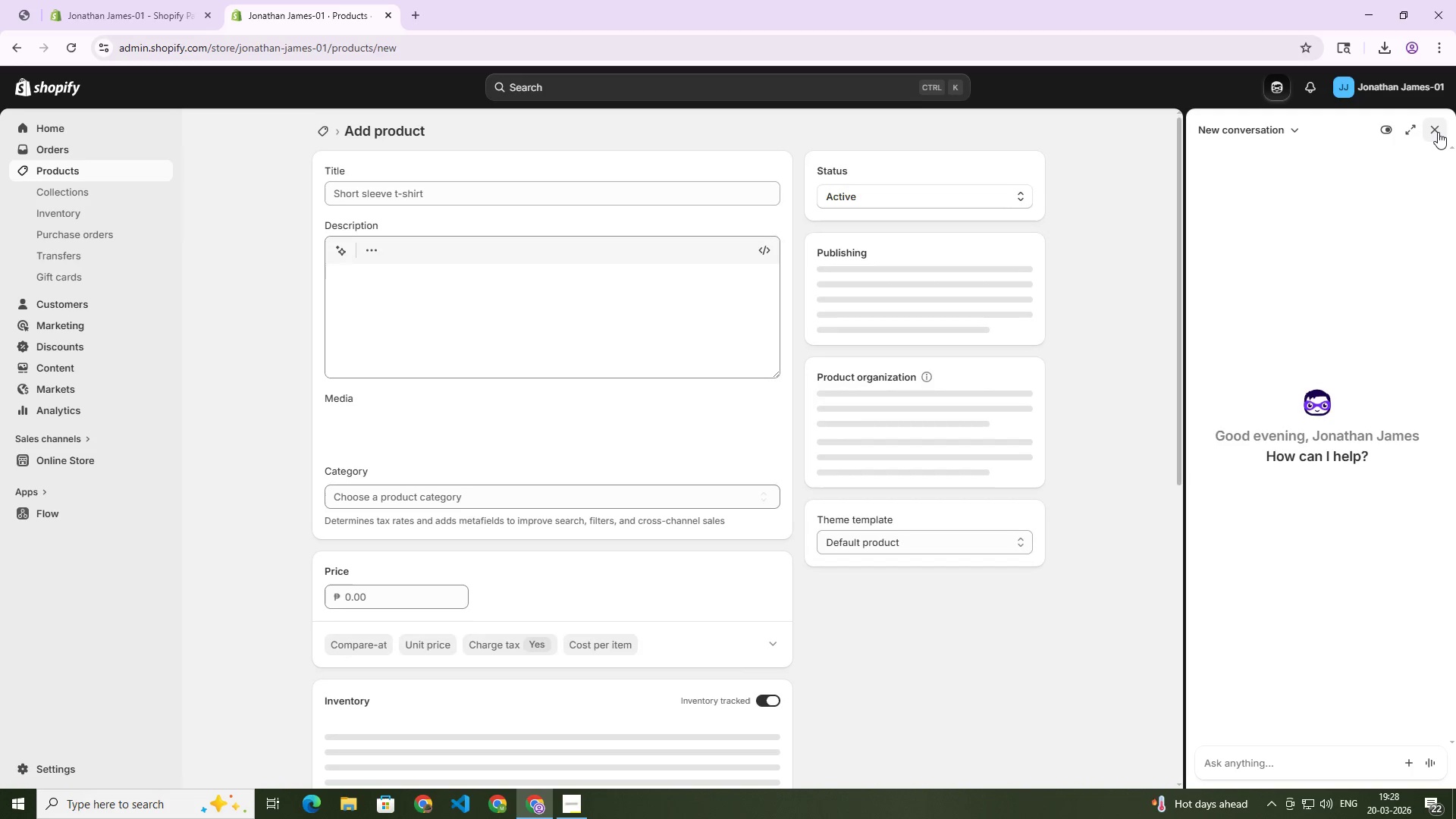 
left_click([1436, 130])
 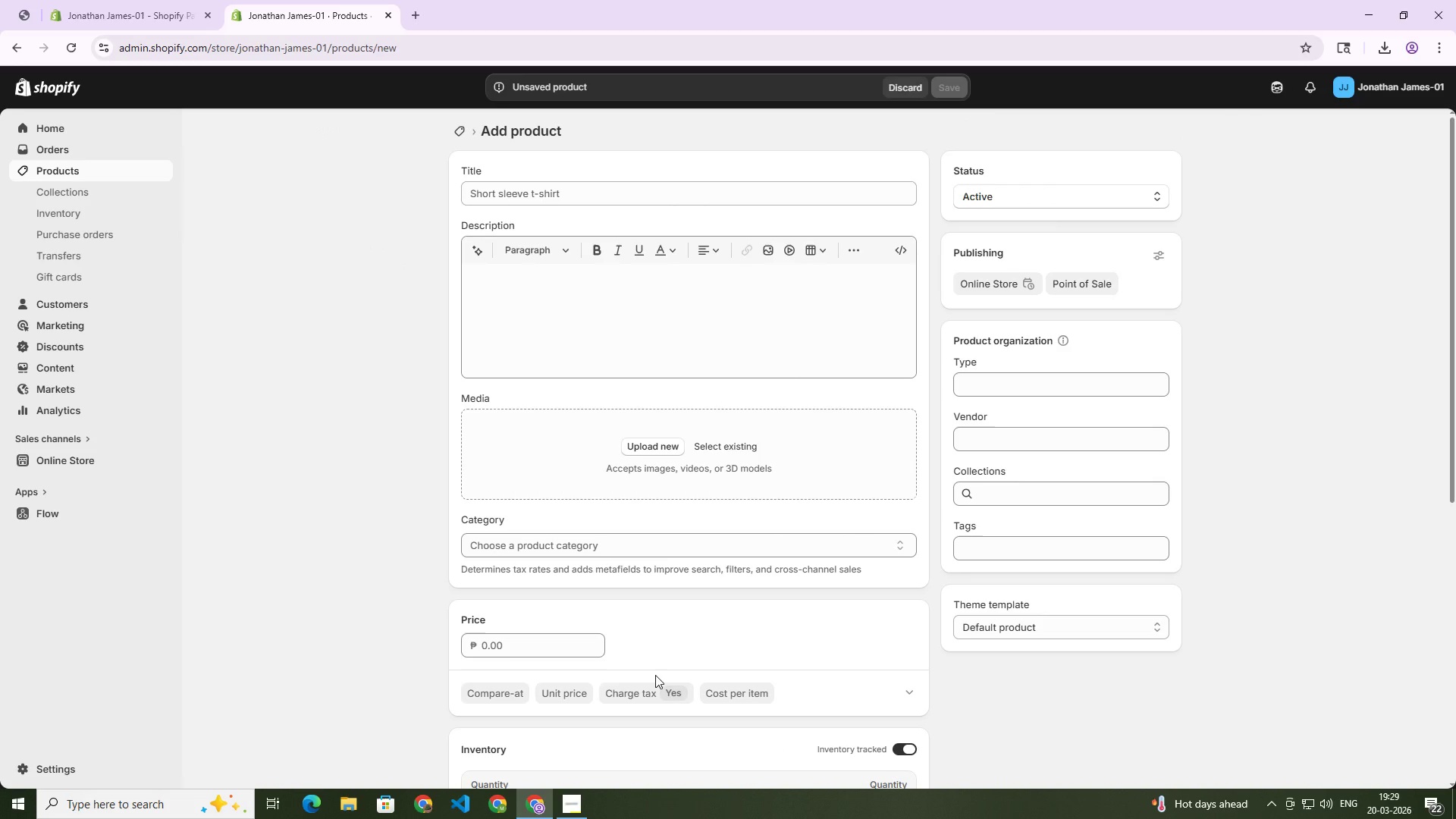 
wait(5.88)
 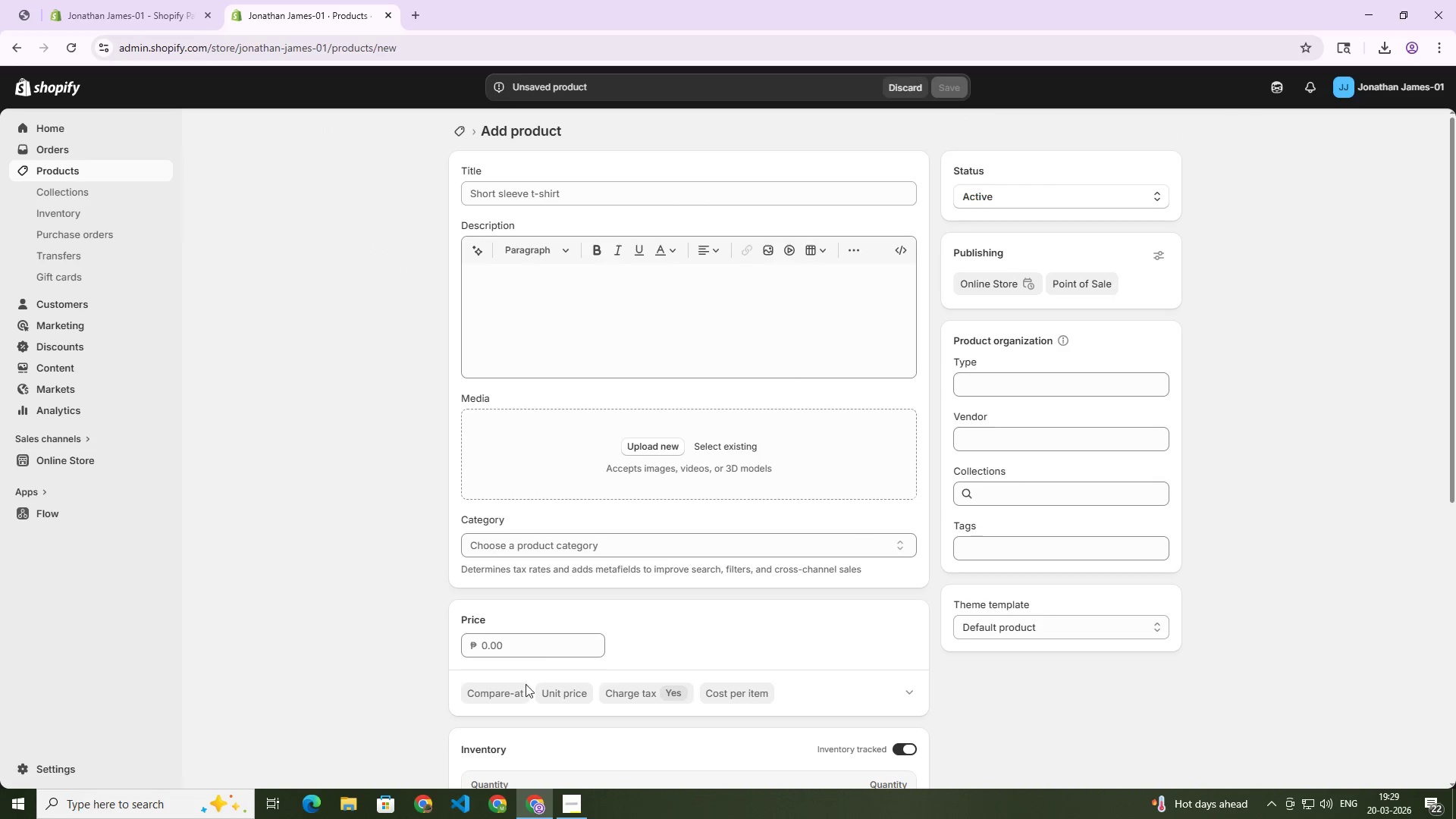 
left_click([517, 185])
 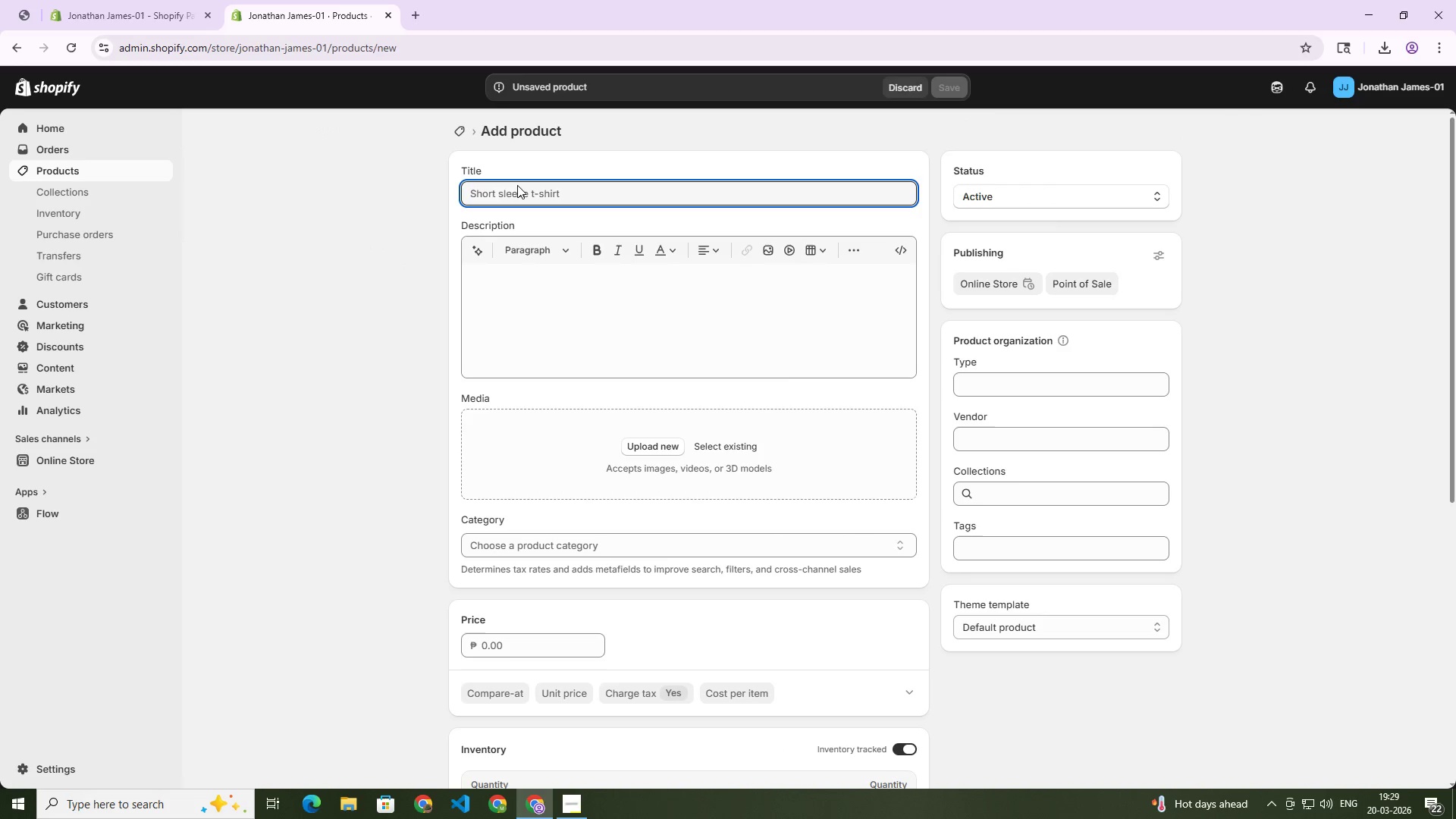 
type(Midnight Eucalyptus Mat Mist)
 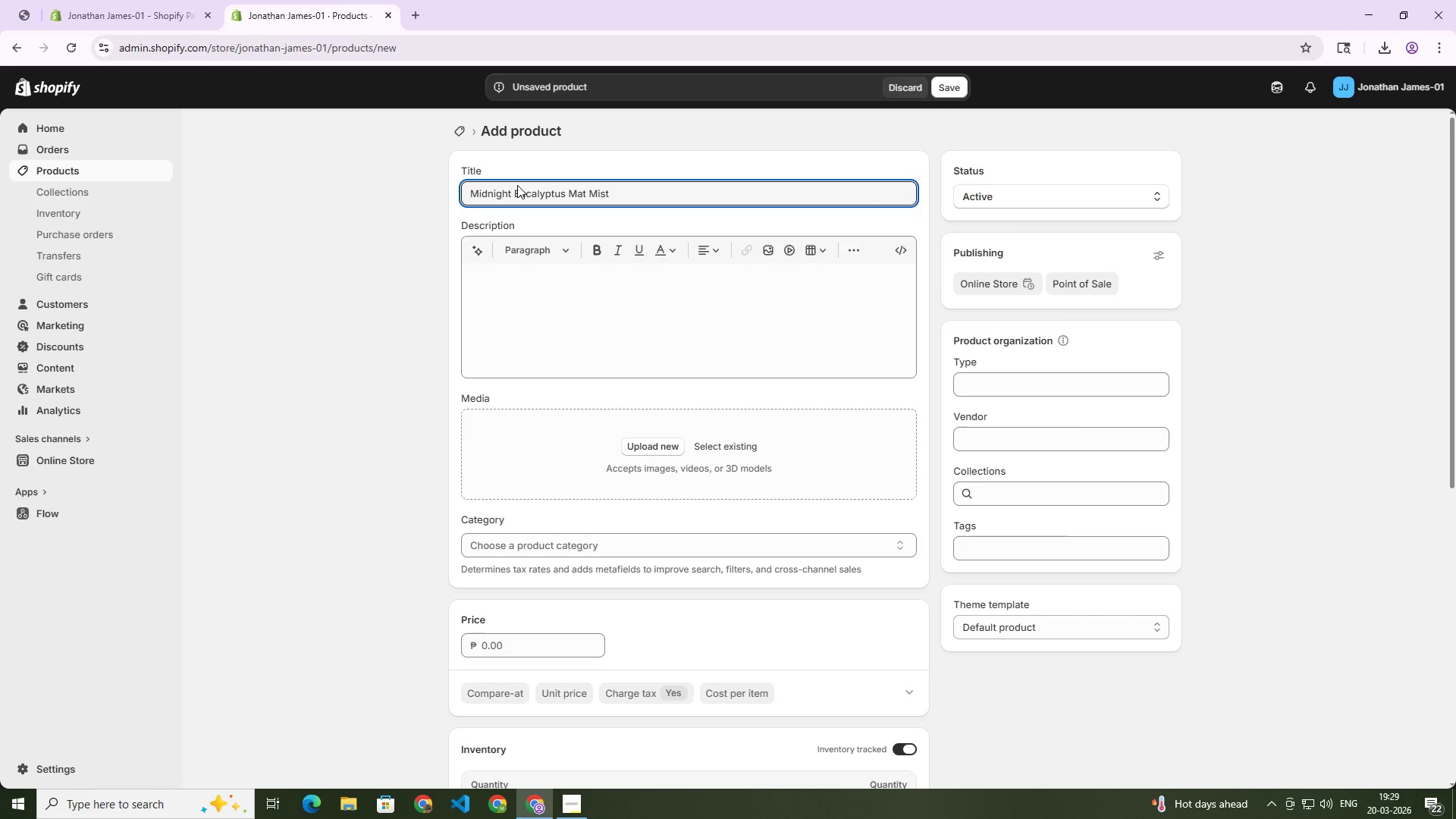 
left_click([511, 296])
 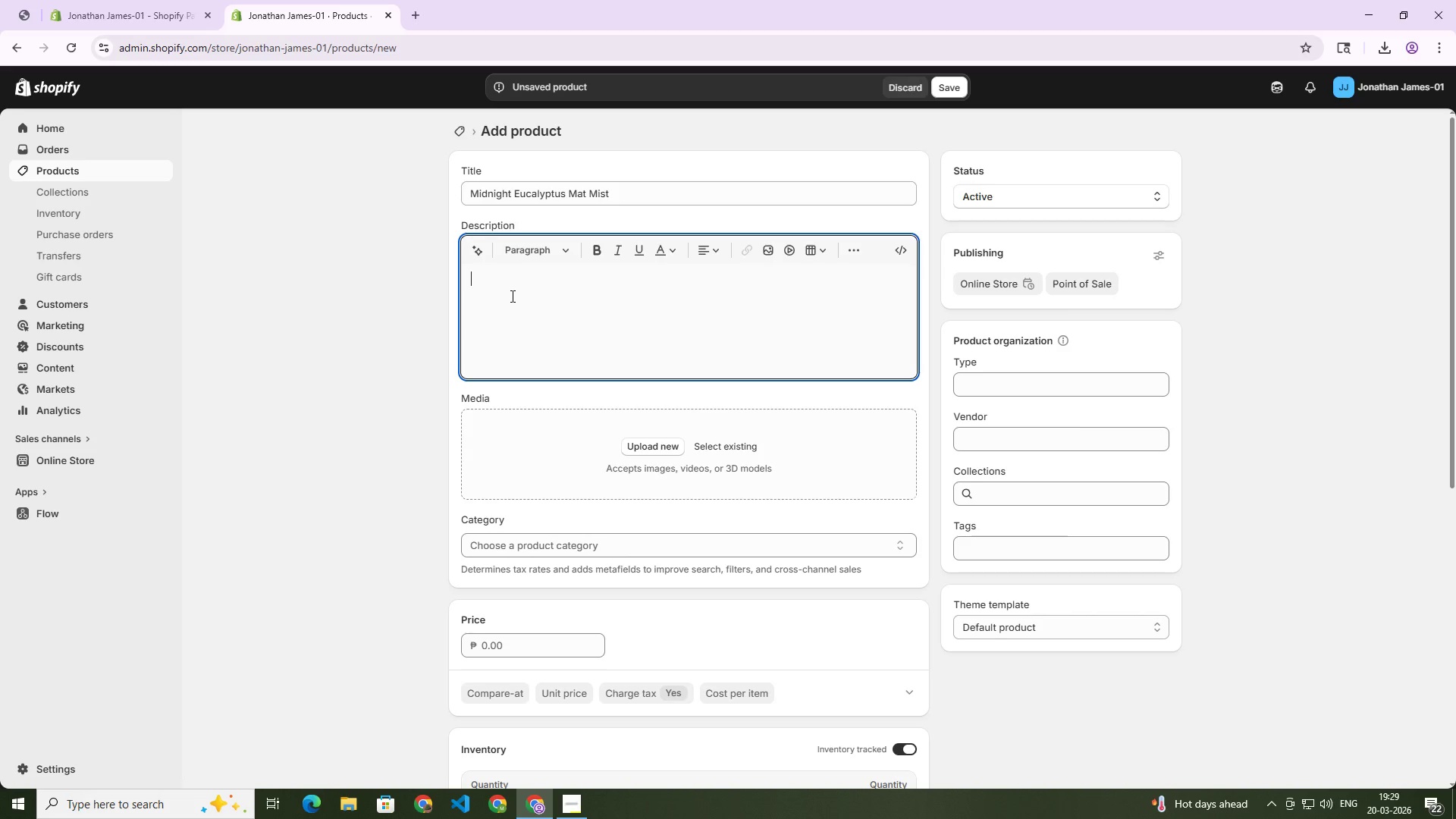 
type(Unq)
key(Backspace)
type(wing your )
 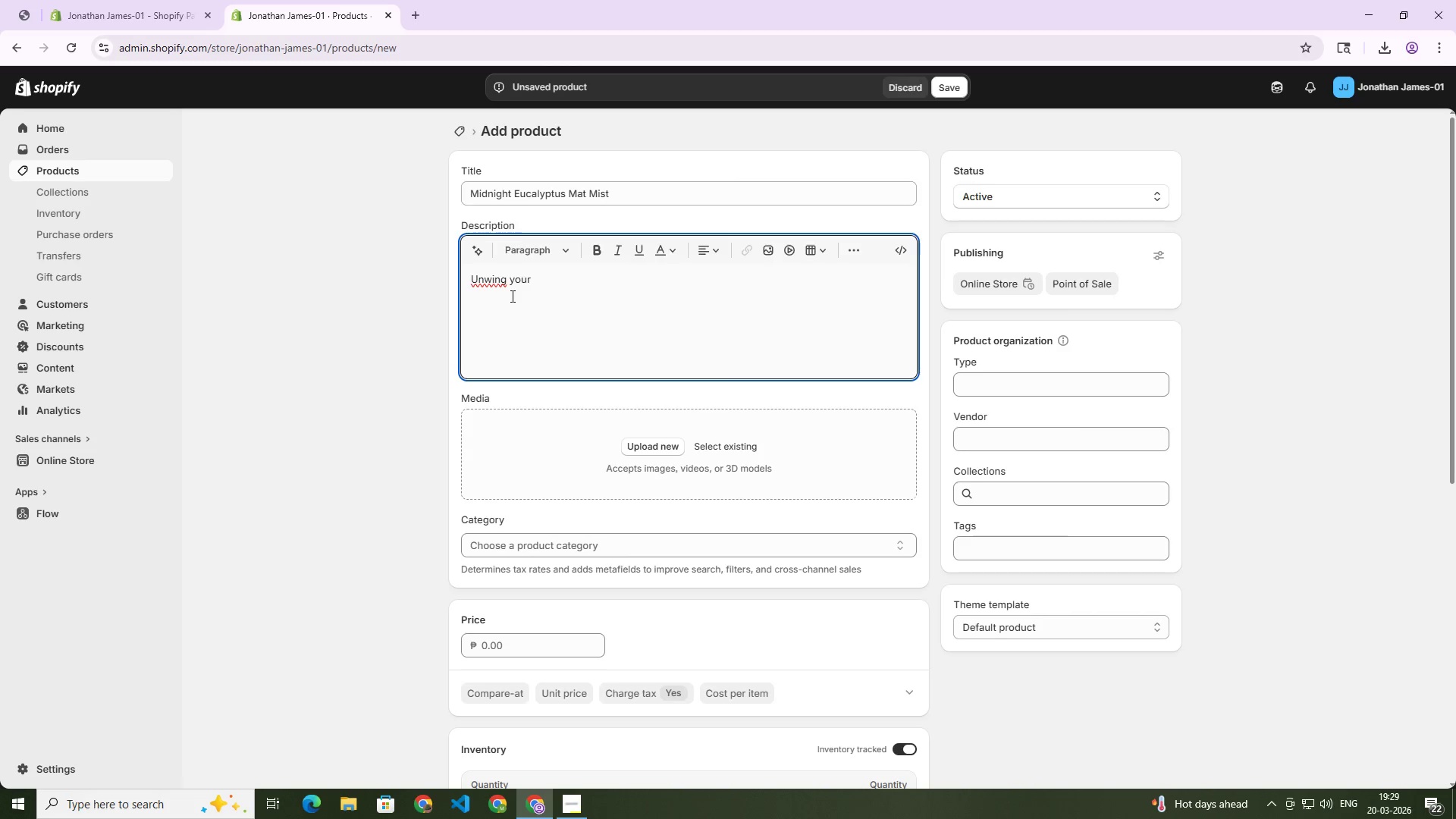 
key(ArrowLeft)
 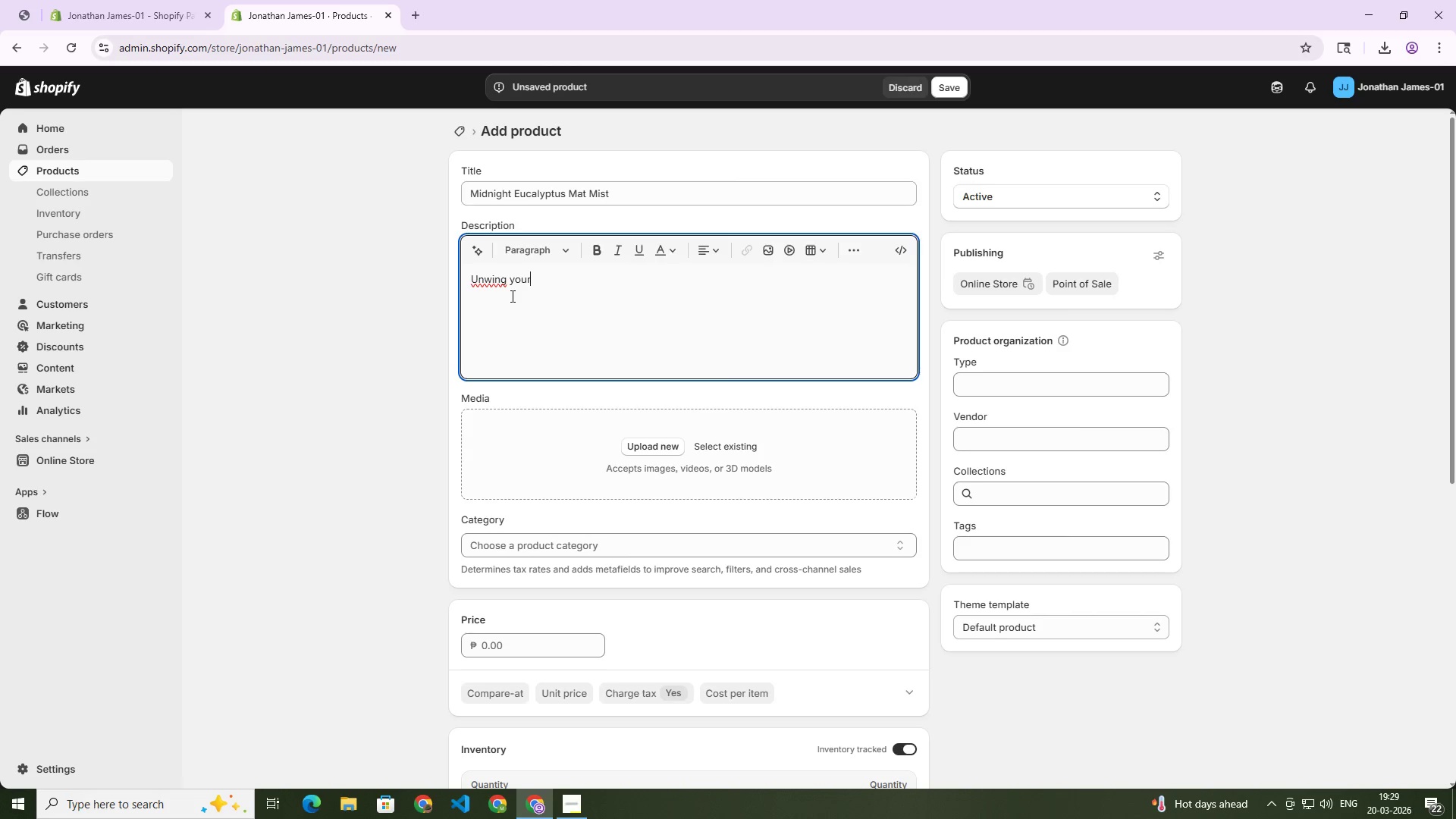 
key(ArrowLeft)
 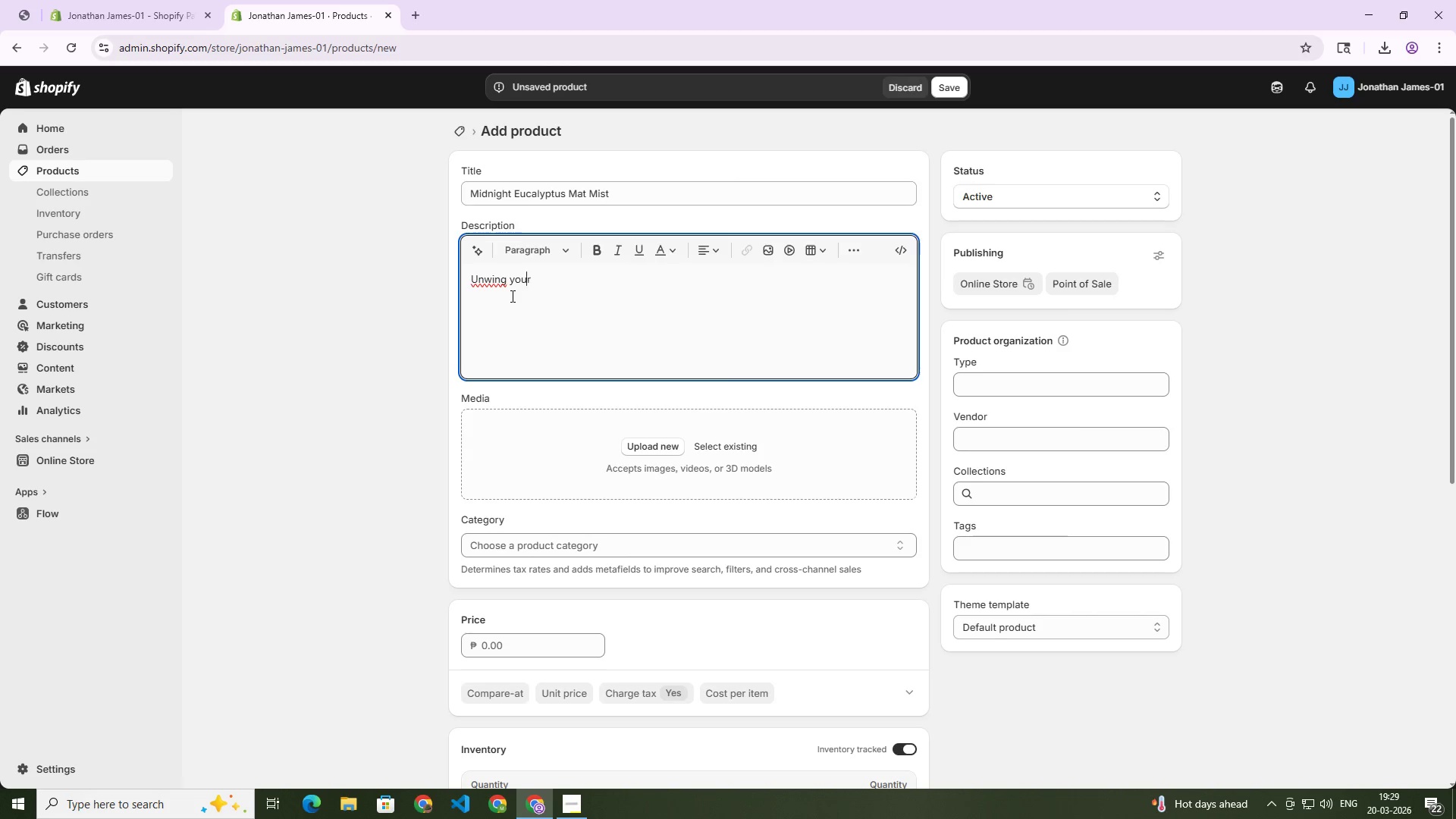 
key(ArrowLeft)
 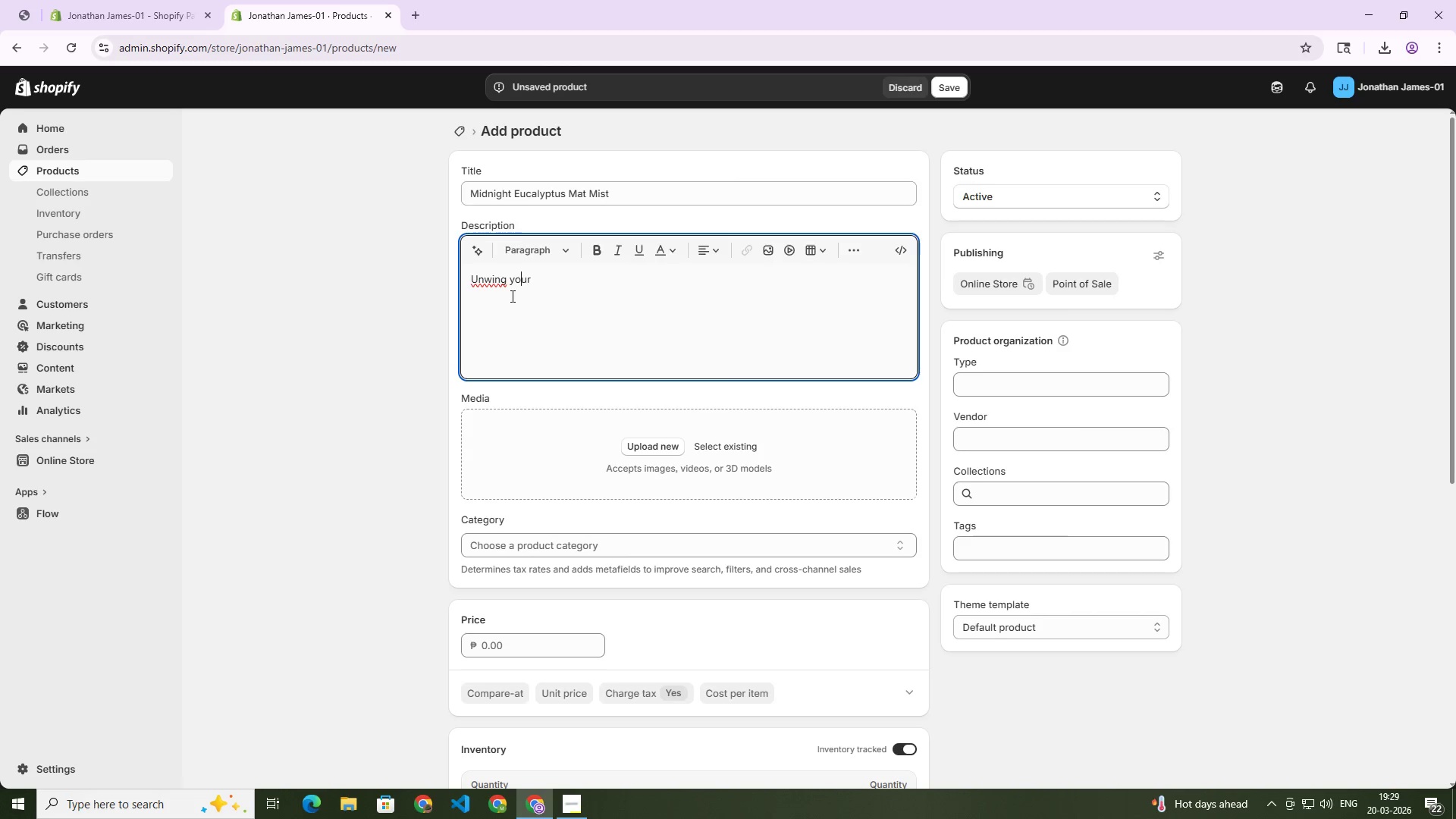 
key(ArrowLeft)
 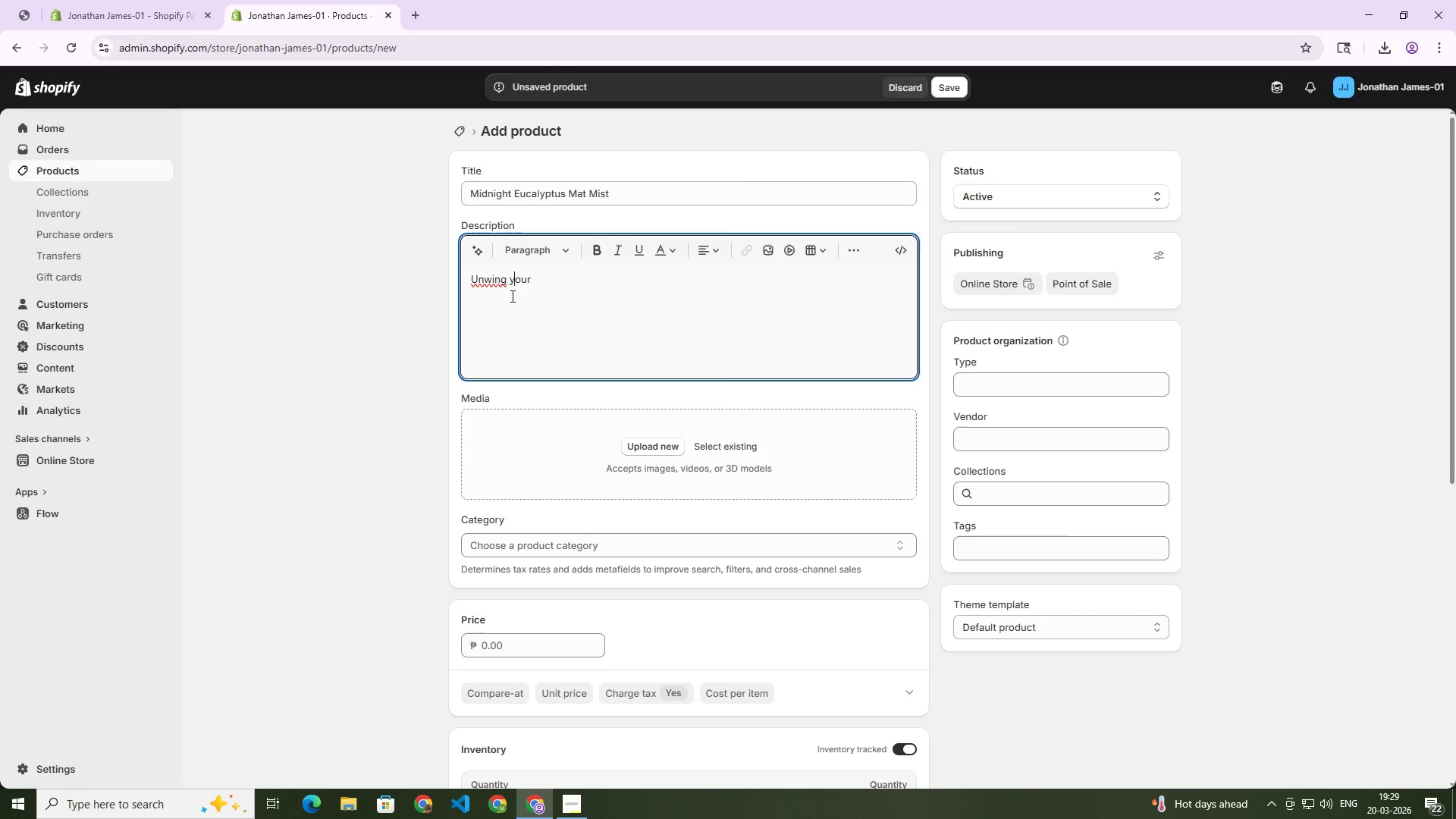 
key(ArrowLeft)
 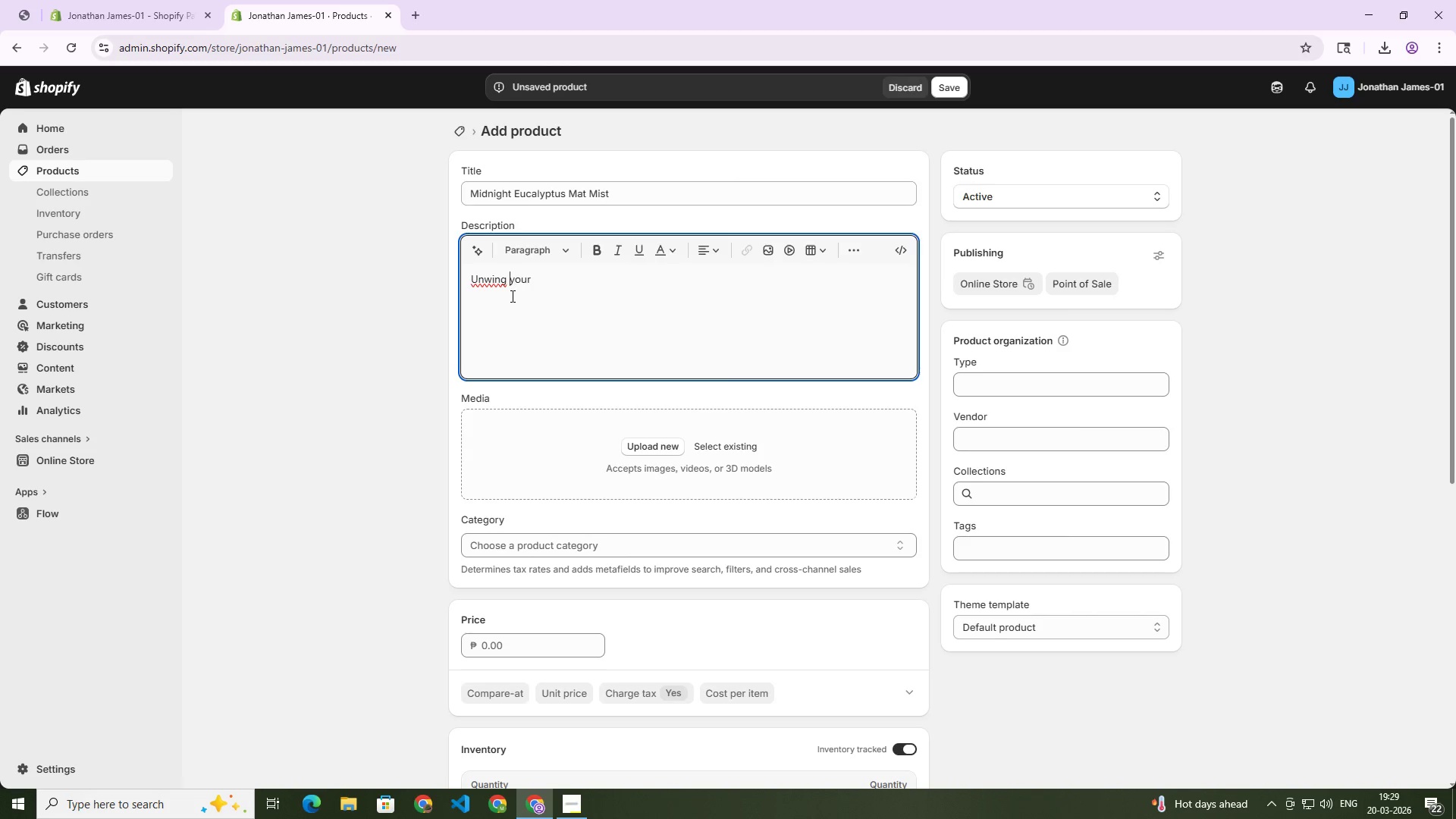 
key(ArrowLeft)
 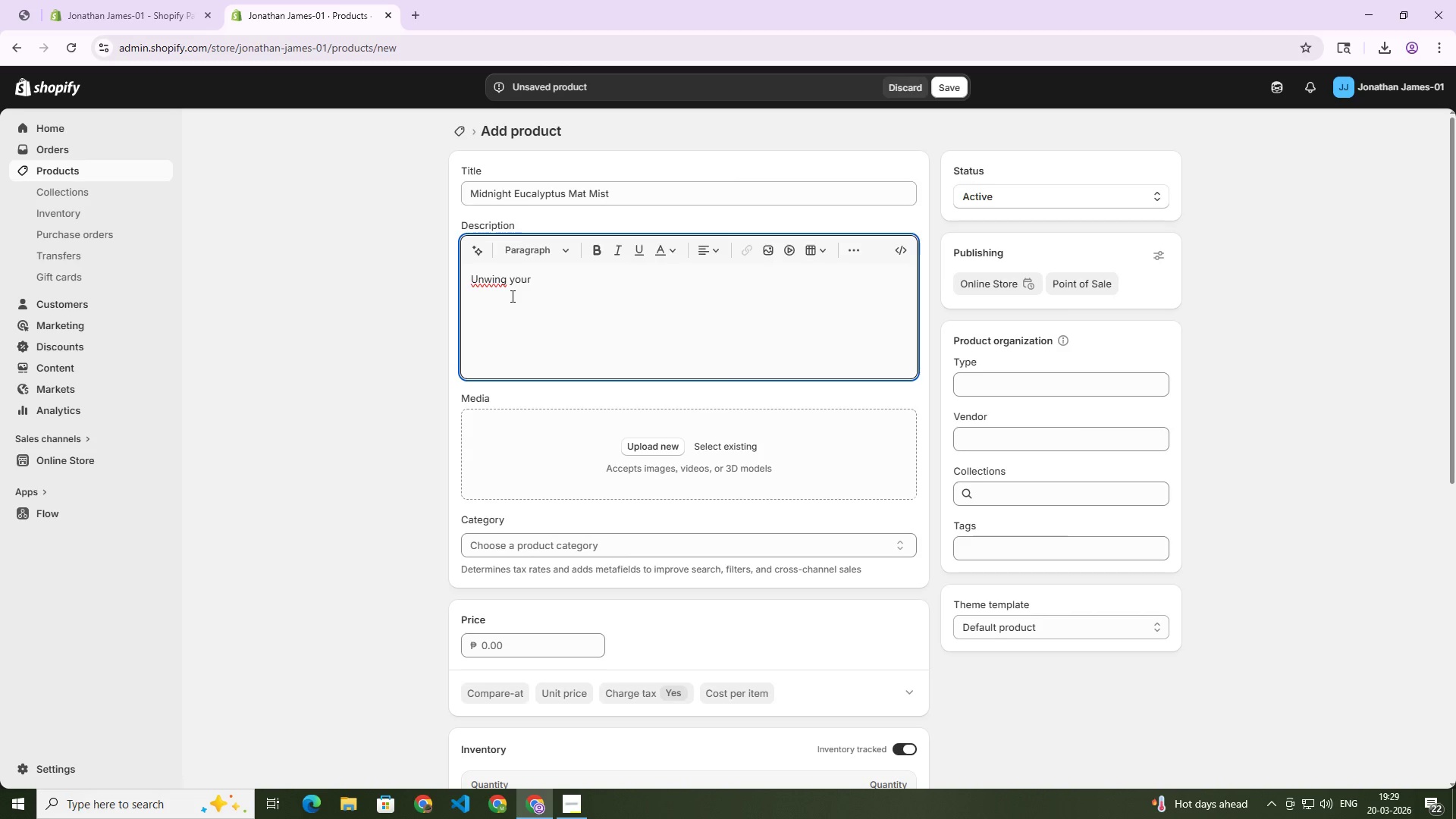 
key(Backspace)
type(s)
key(Backspace)
type(d[End] S)
key(Backspace)
type(senses)
 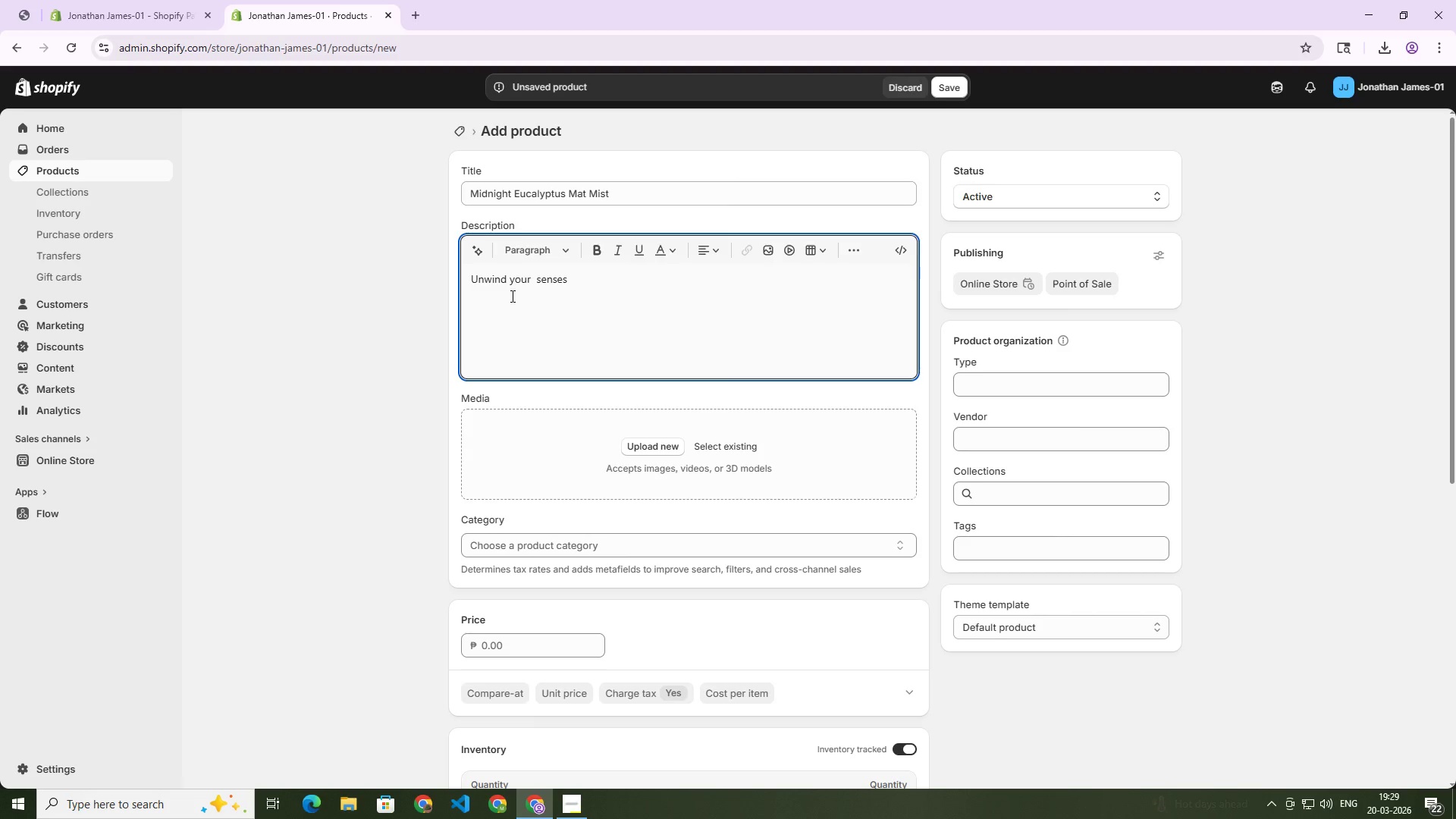 
key(ArrowLeft)
 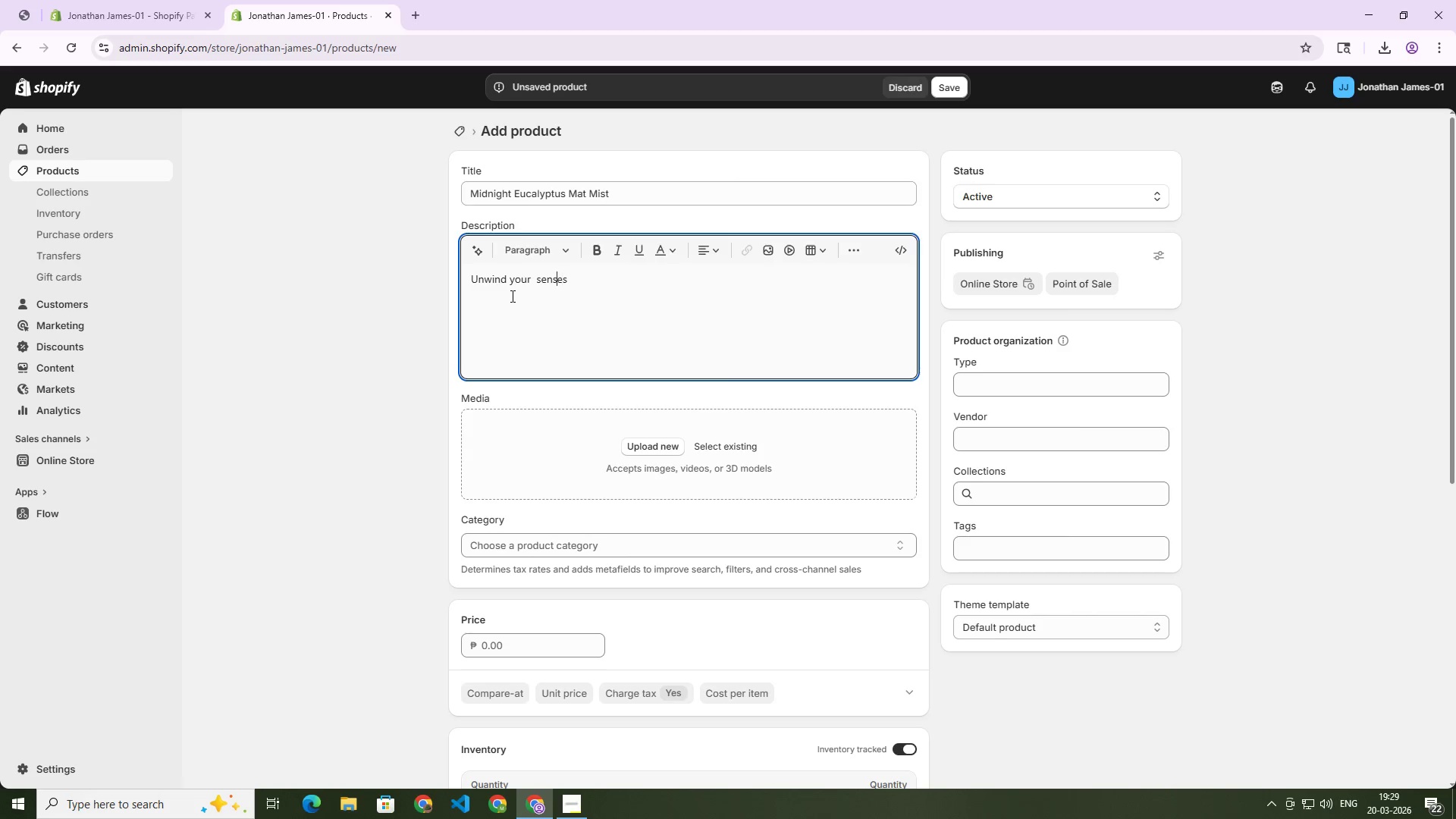 
key(ArrowLeft)
 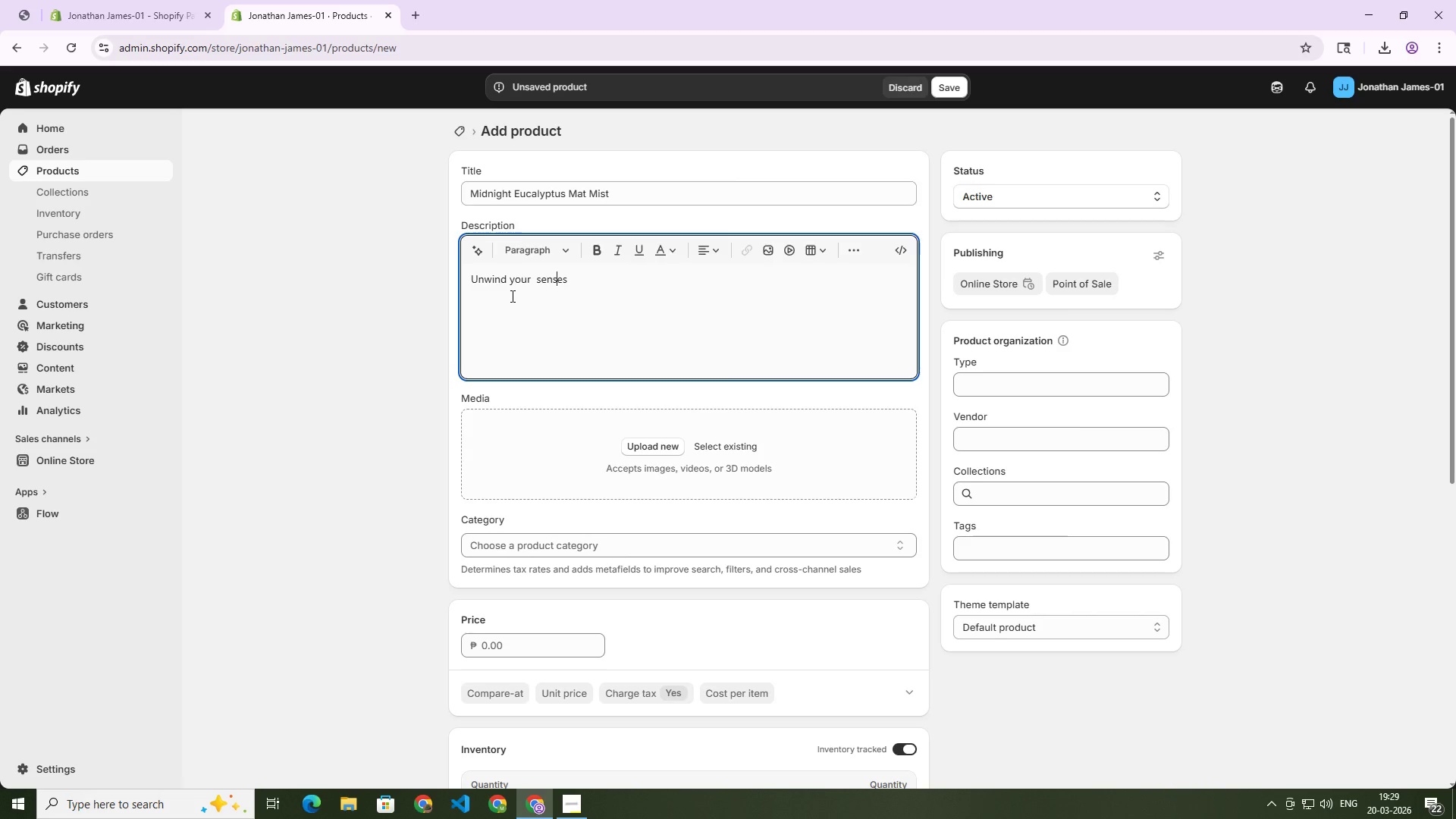 
key(ArrowLeft)
 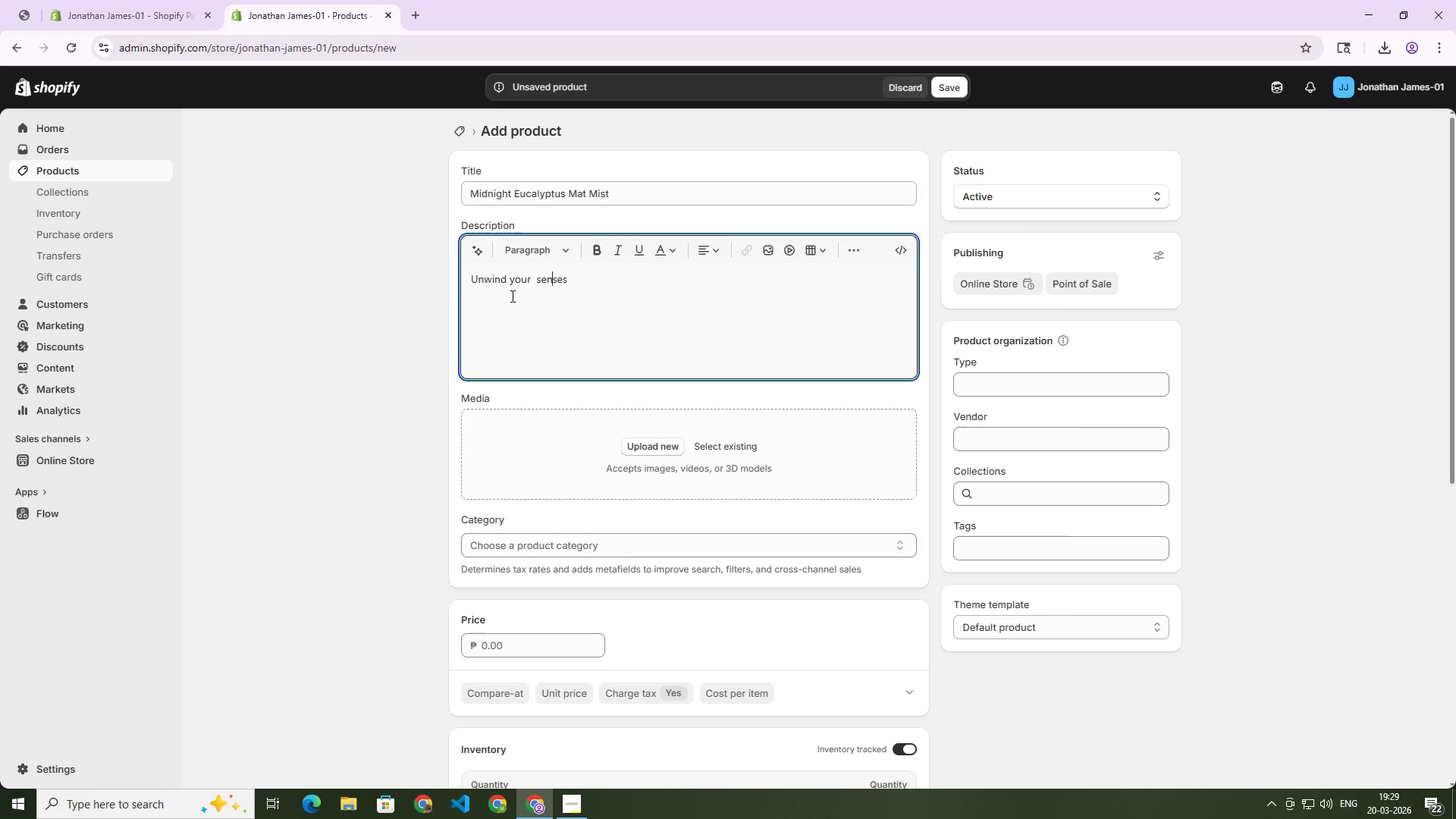 
key(ArrowLeft)
 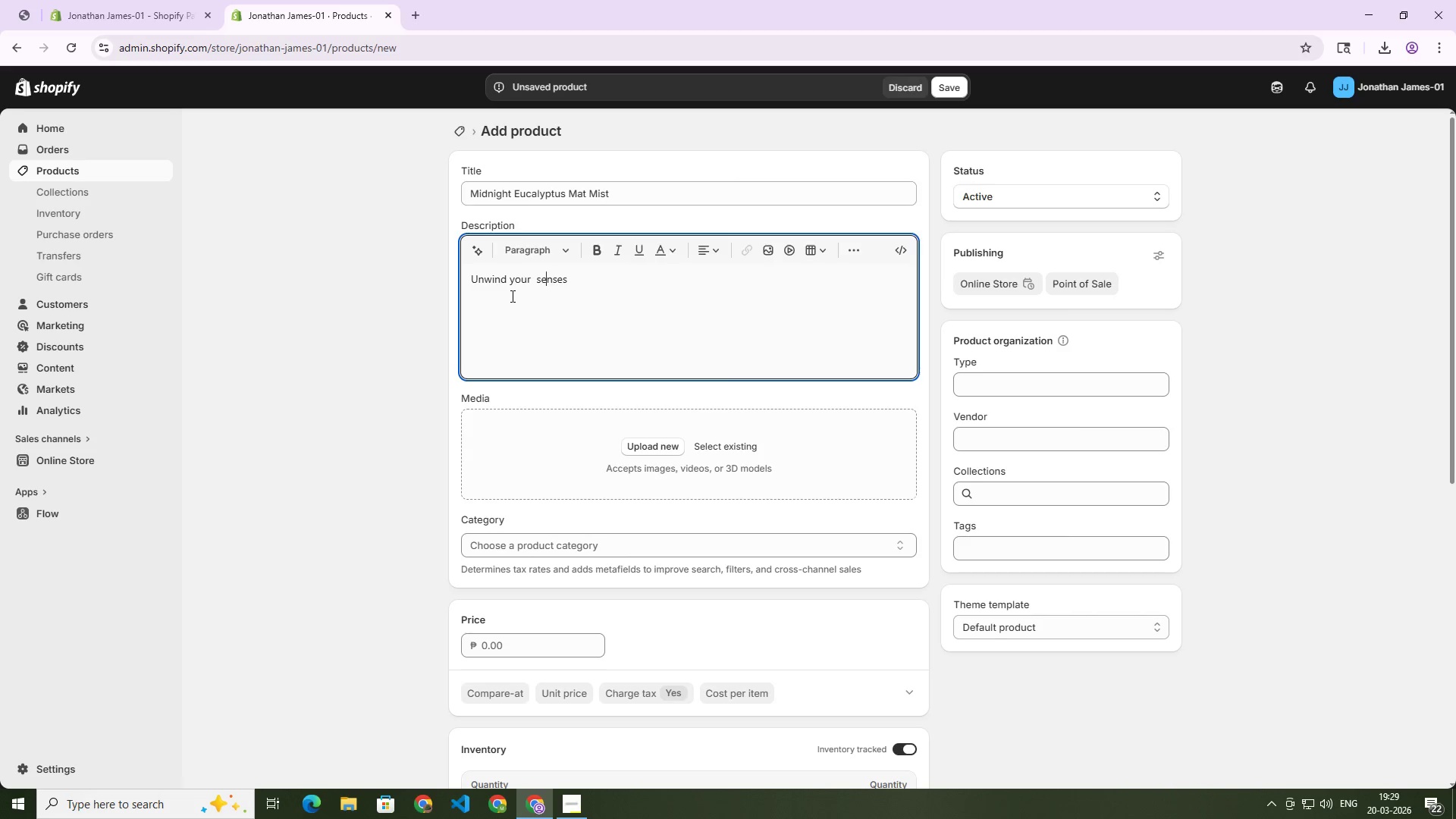 
key(ArrowLeft)
 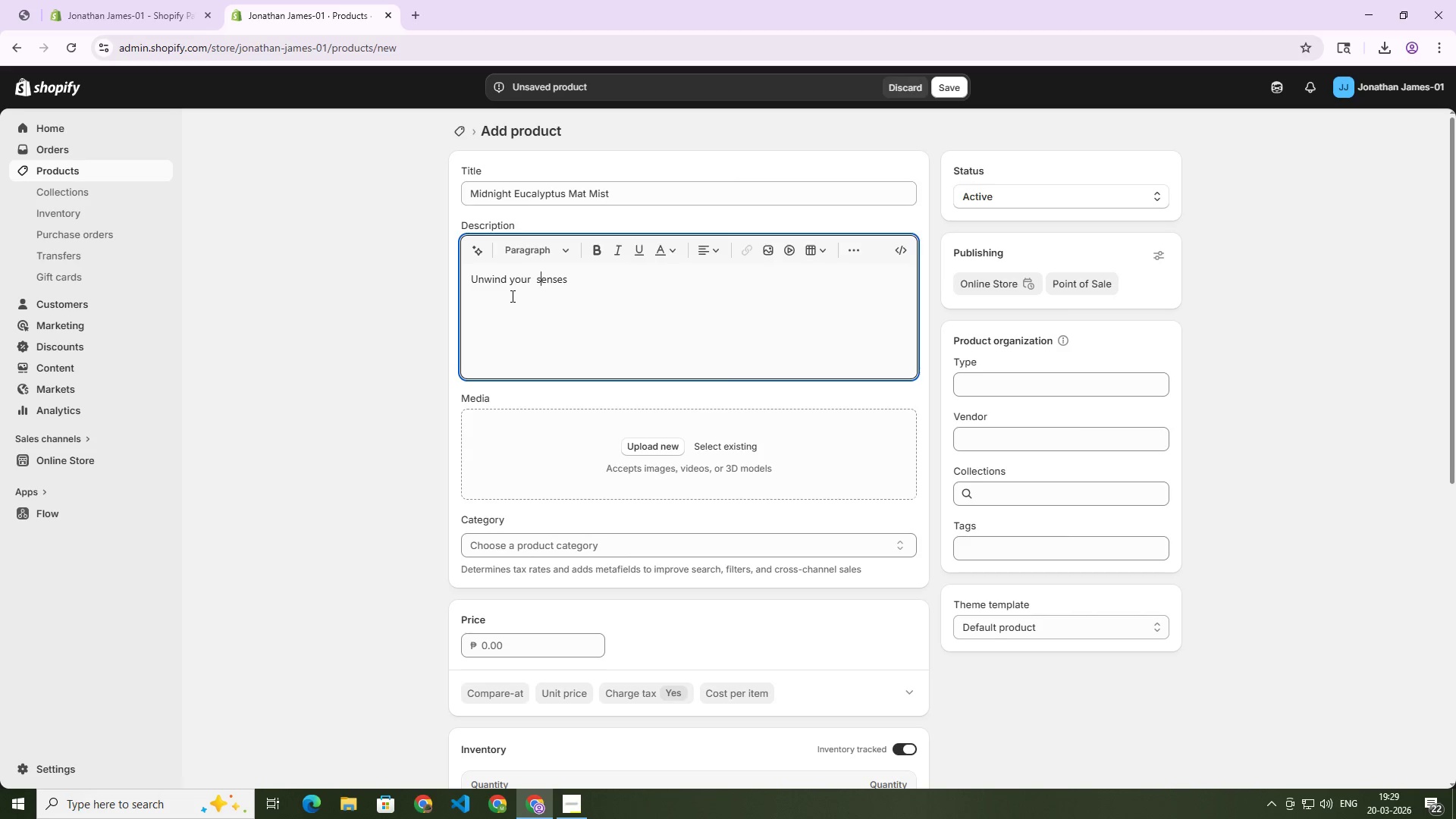 
key(ArrowLeft)
 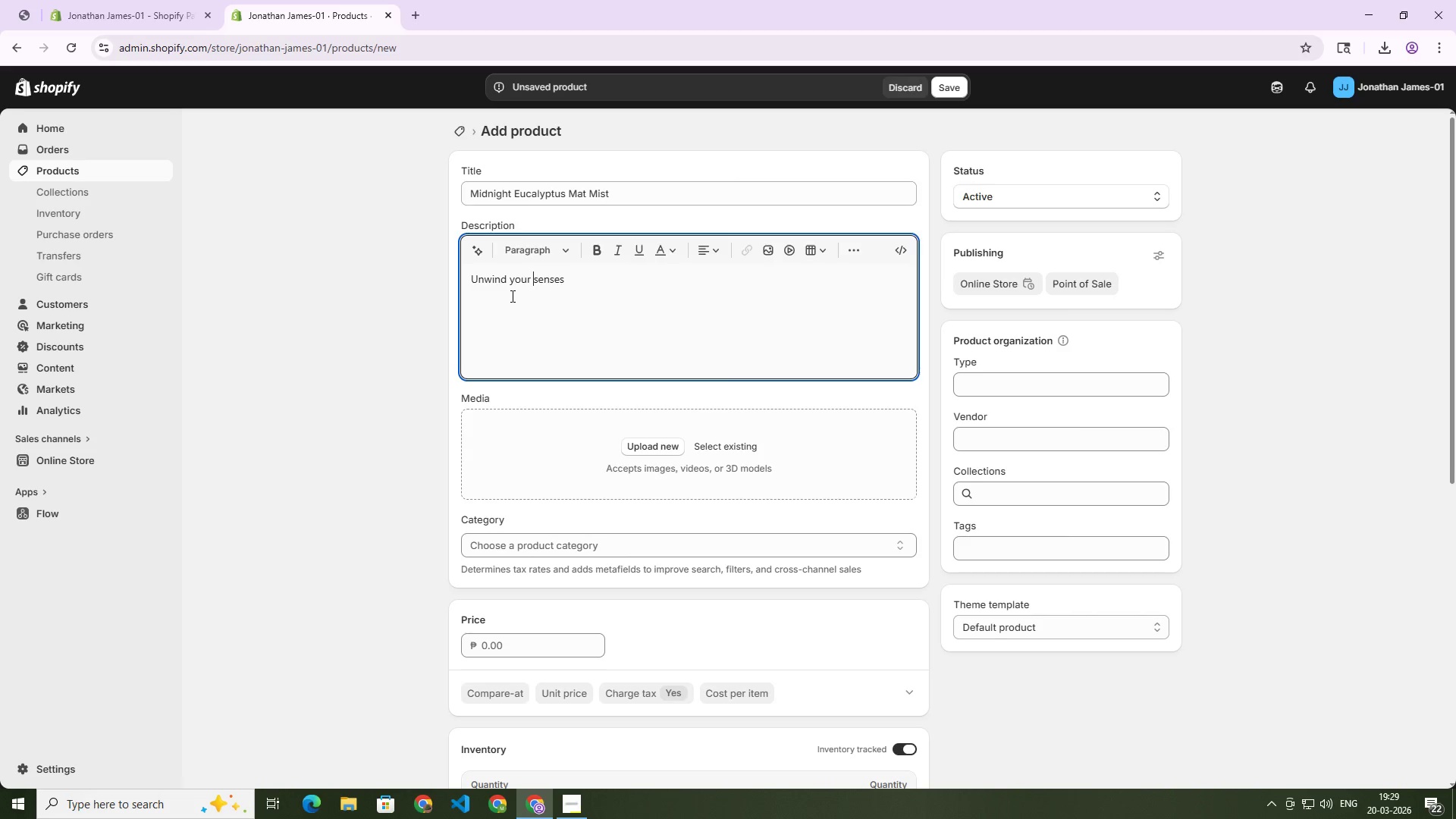 
key(Backspace)
type([End] with Midnight Qucalyptus Mat Mist, a)
 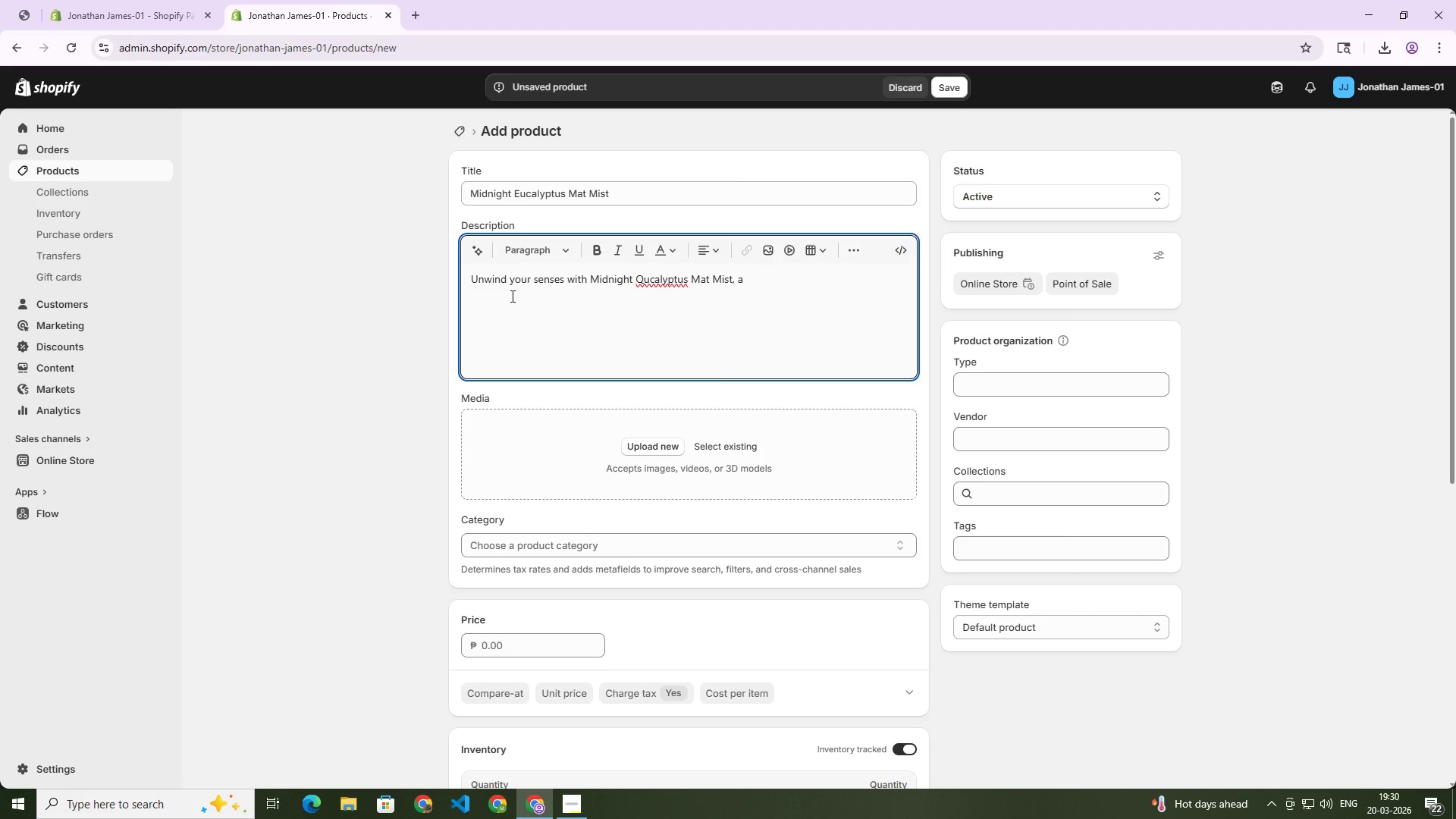 
type(refreshing t)
key(Backspace)
type(ritual for your yoga and Pilates practice. A cooling blends of eq)
key(Backspace)
type(ucalyptus sweeps acrossyou)
key(Backspace)
key(Backspace)
key(Backspace)
type( your mat, awakening your breath while creating a calm, spa-like atmosphere in even the hottest sessions.The)
 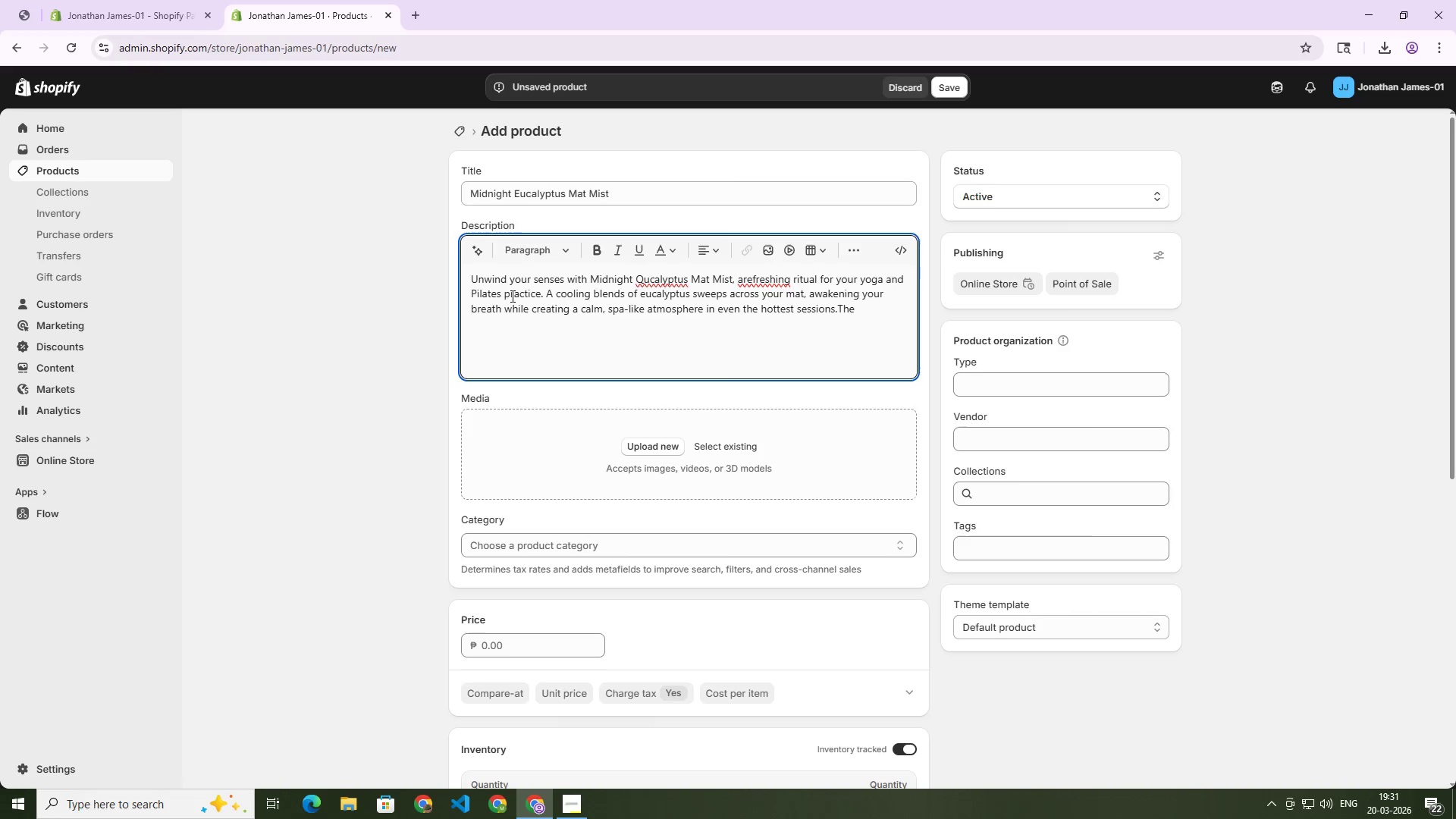 
key(ArrowLeft)
 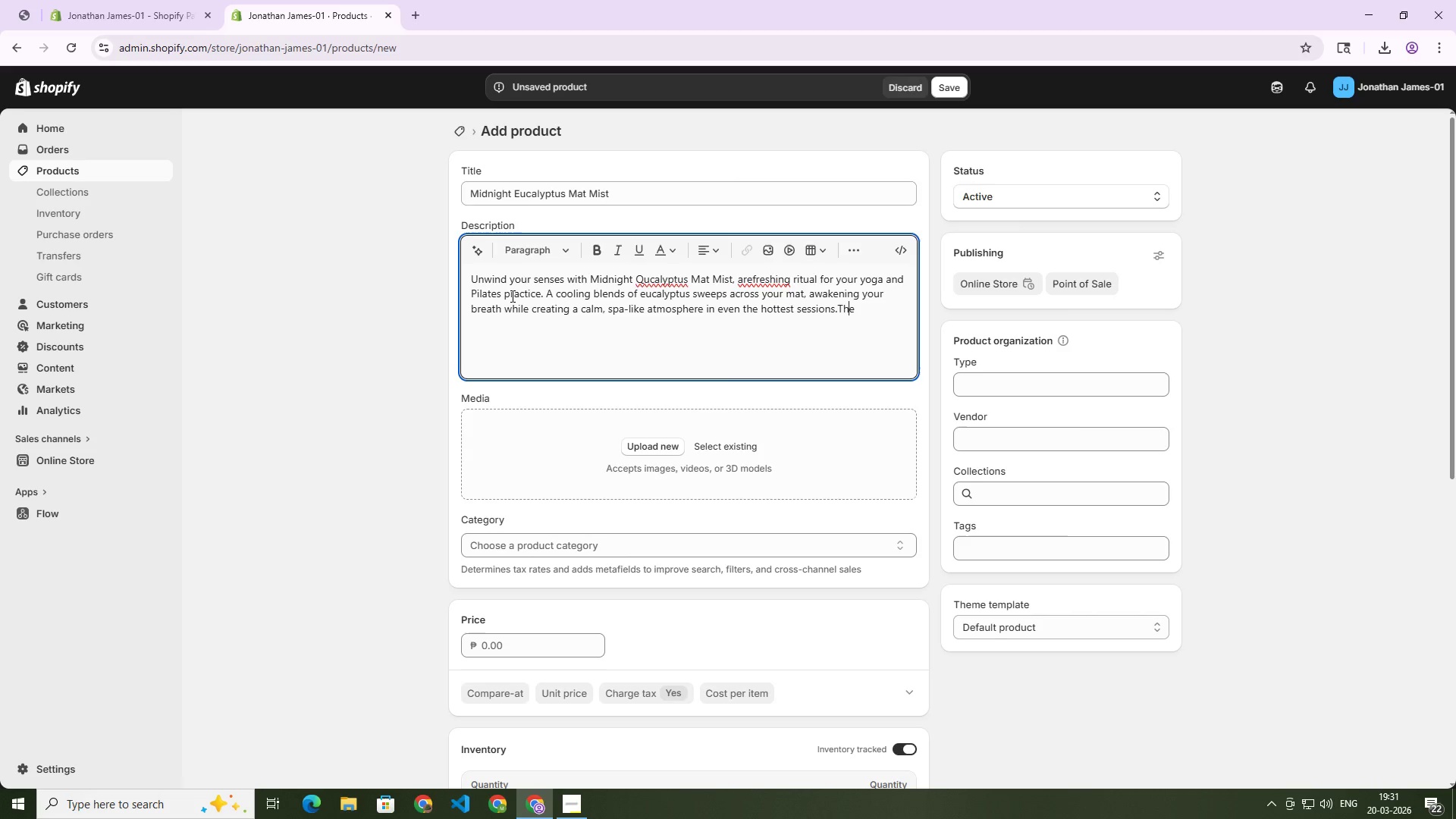 
key(ArrowLeft)
 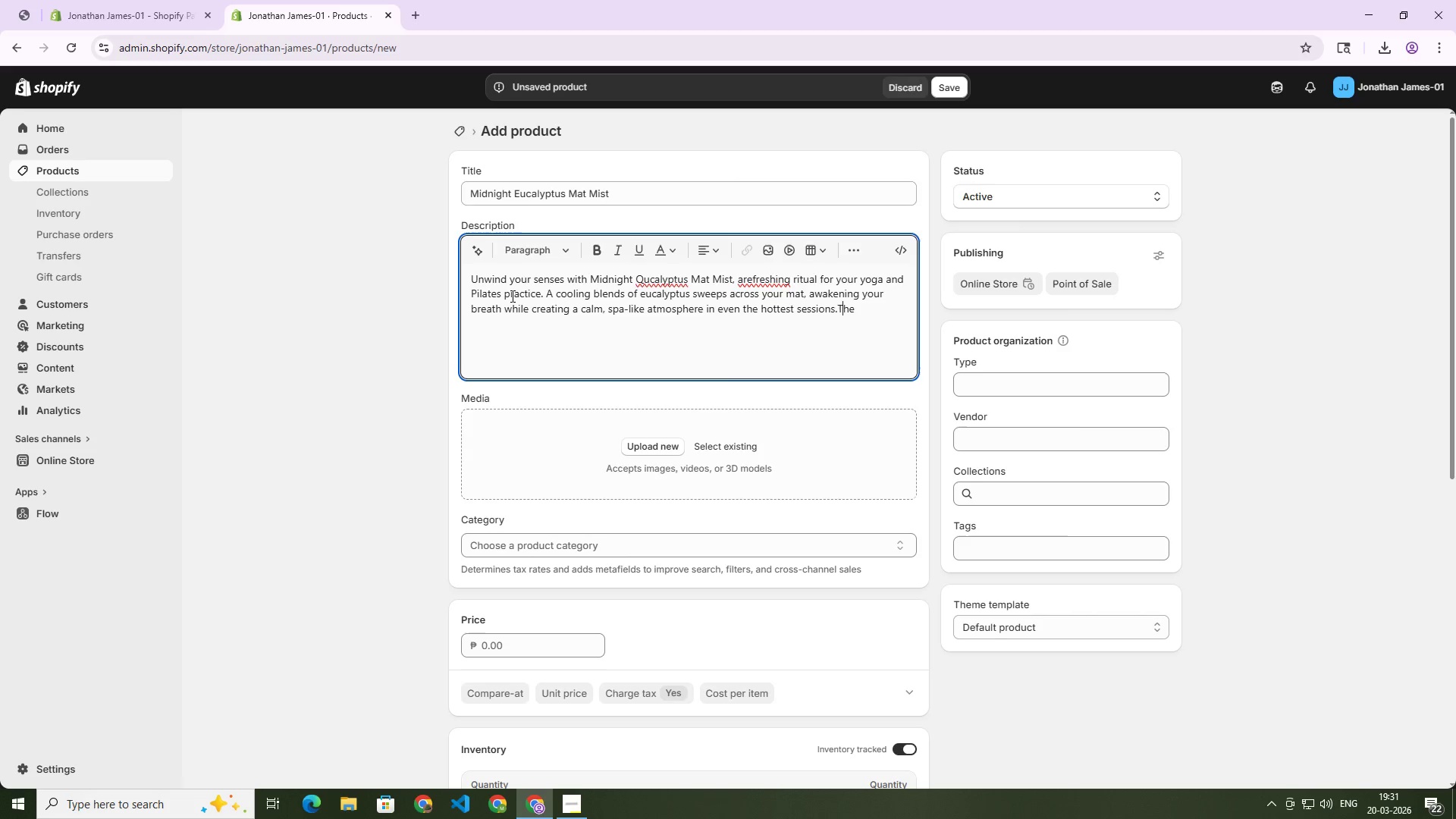 
key(ArrowLeft)
 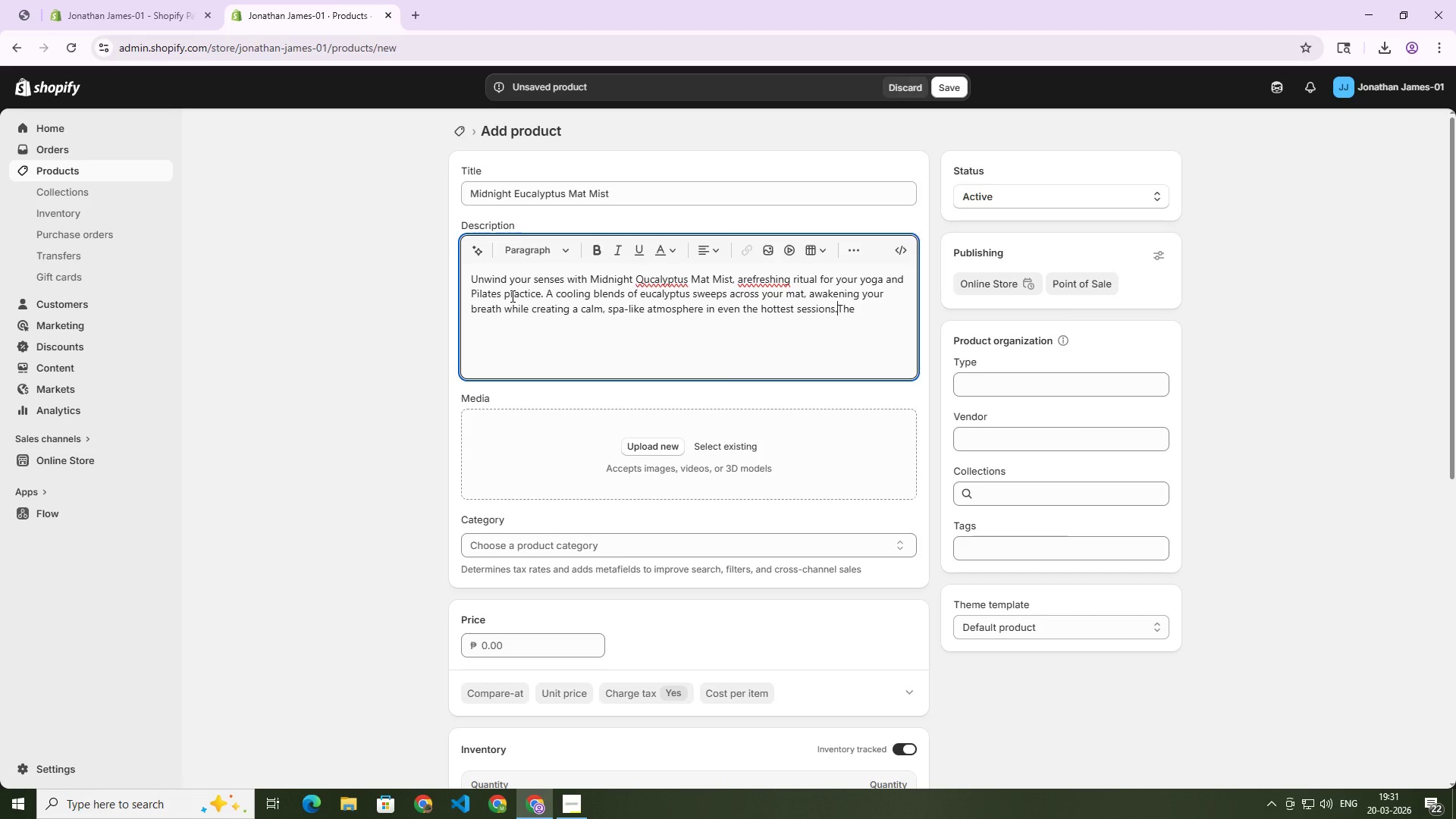 
key(Space)
 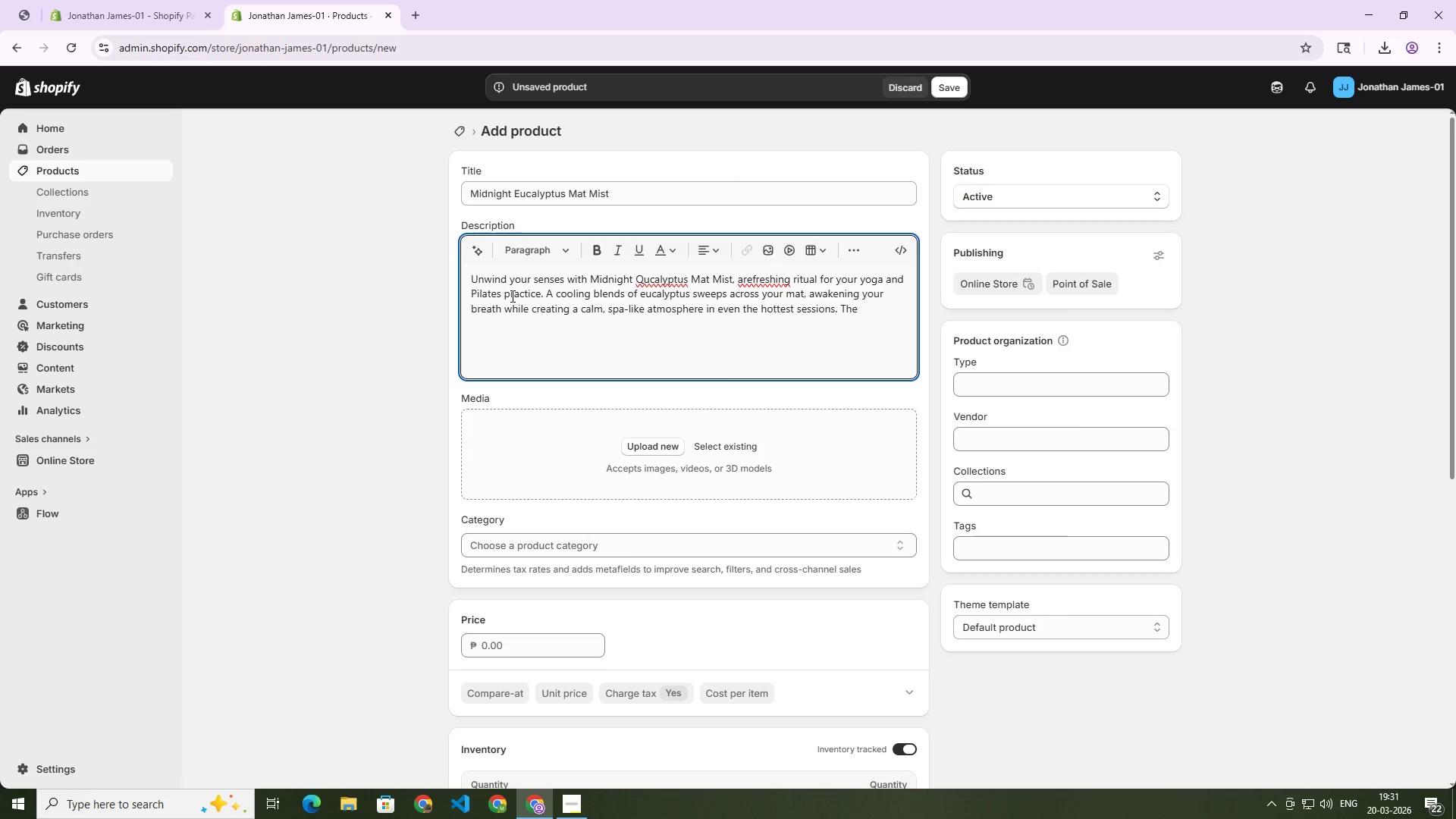 
key(End)
 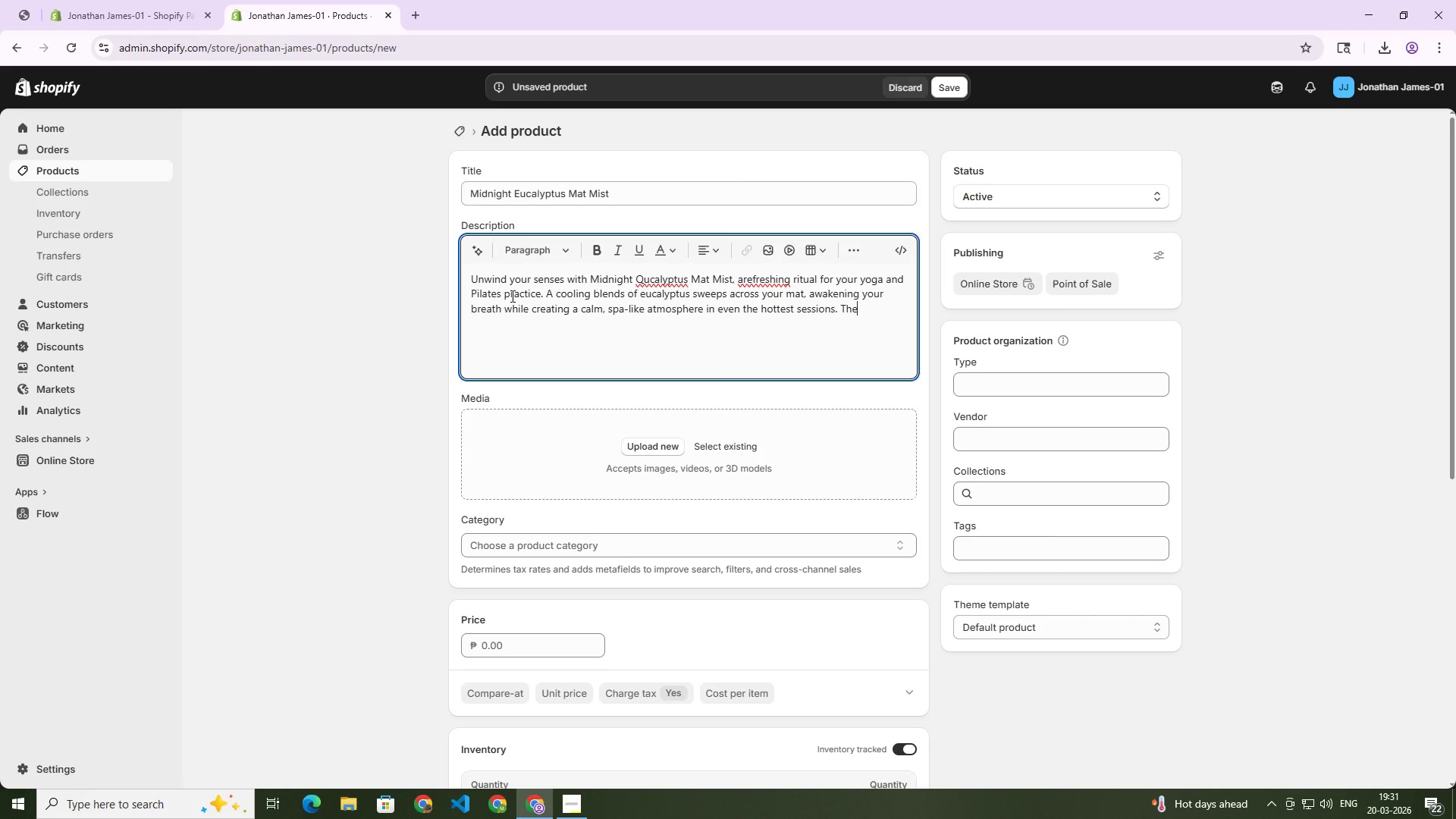 
type( fine mist settles lightly, helping clea)
 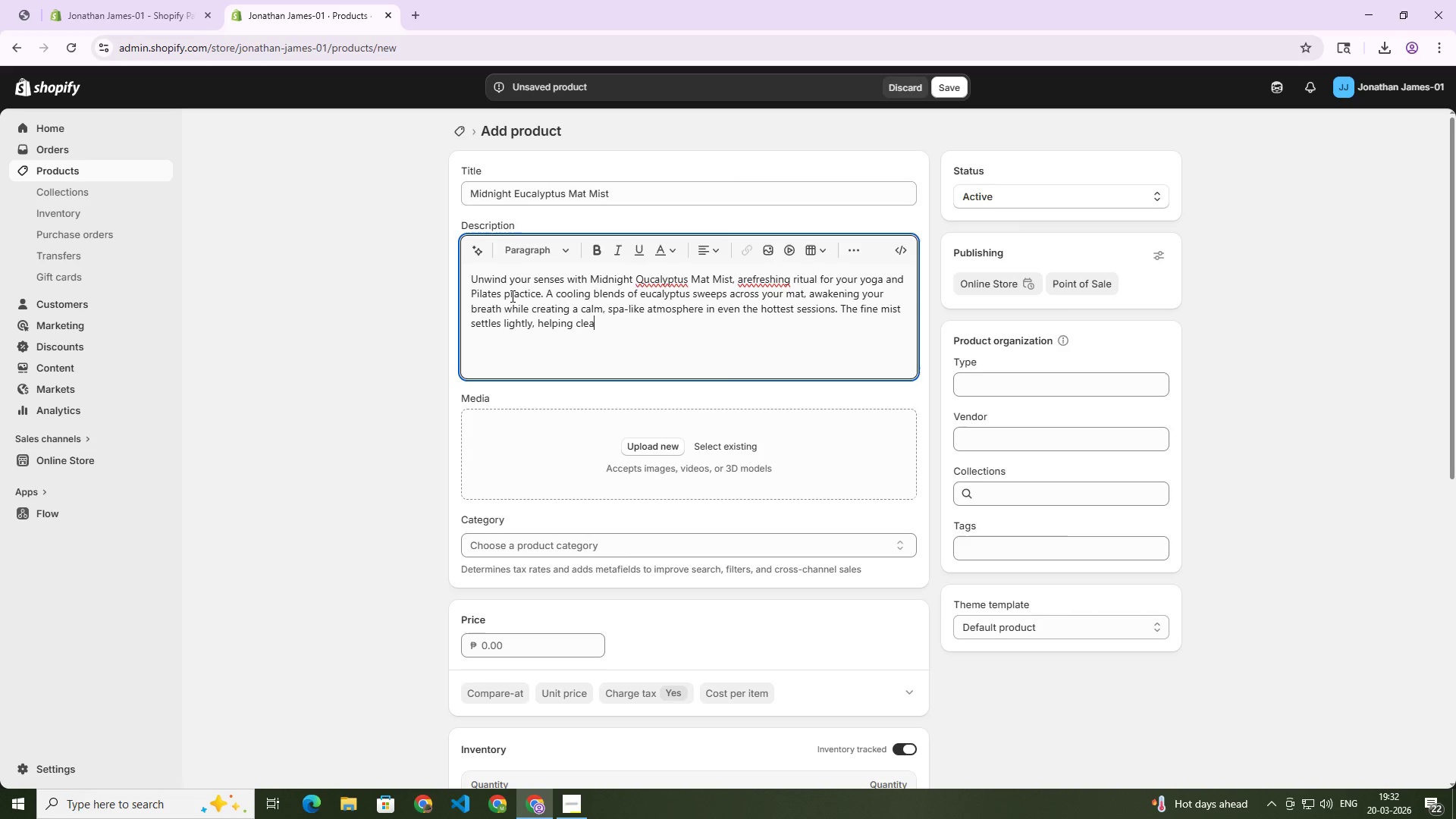 
type(nse and deodorize your surface while leaving)
 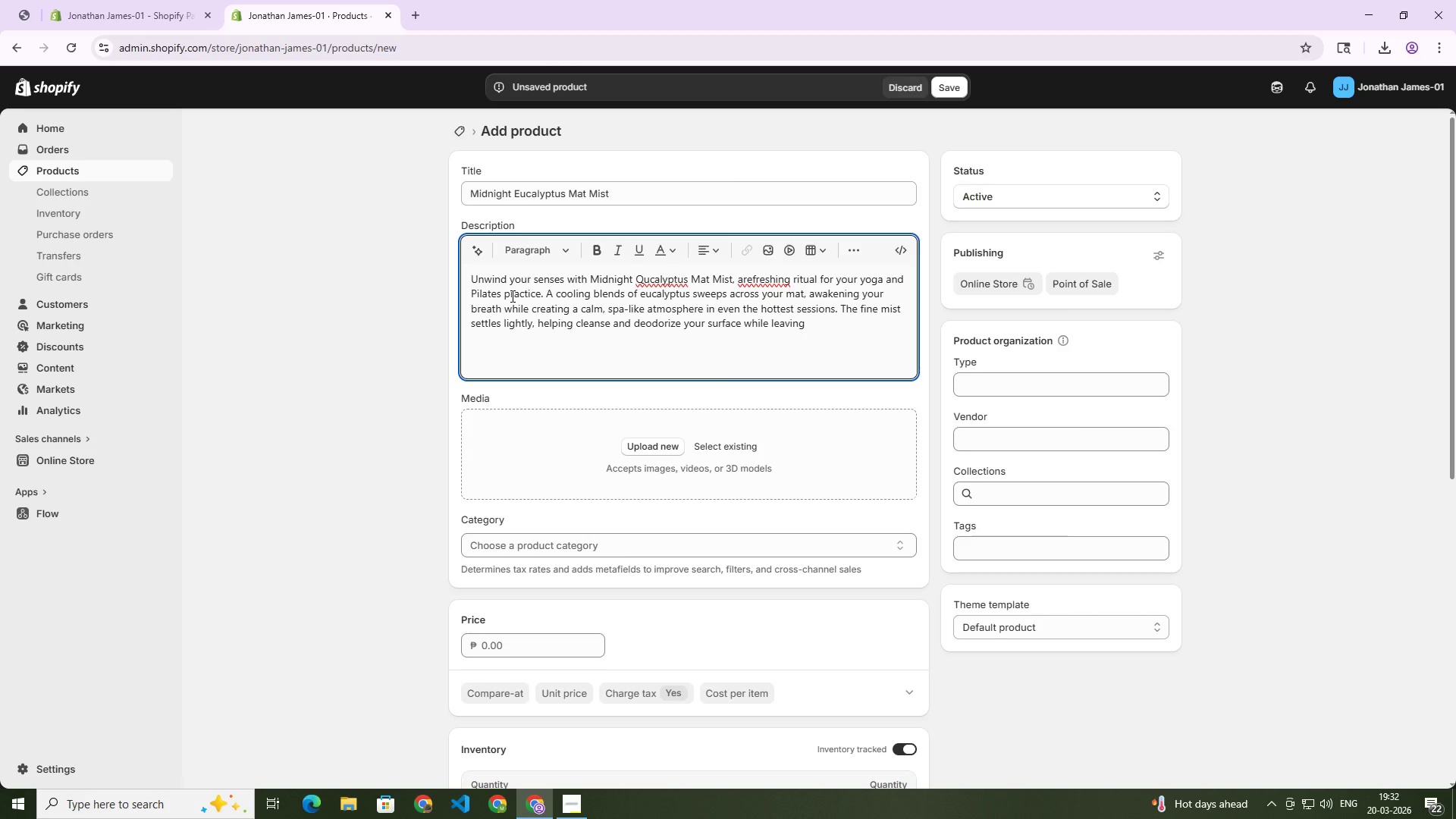 
key(Space)
 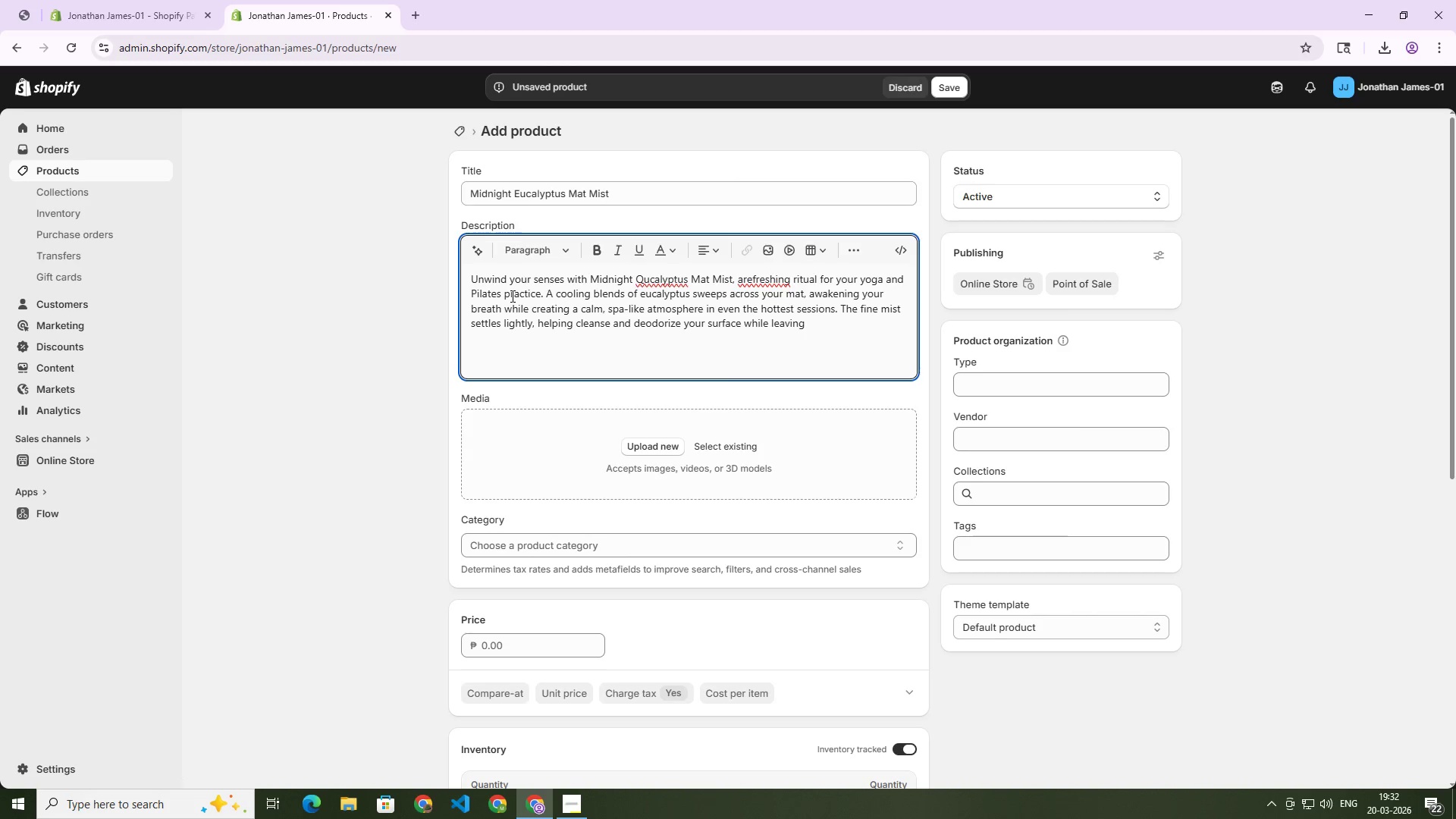 
wait(9.75)
 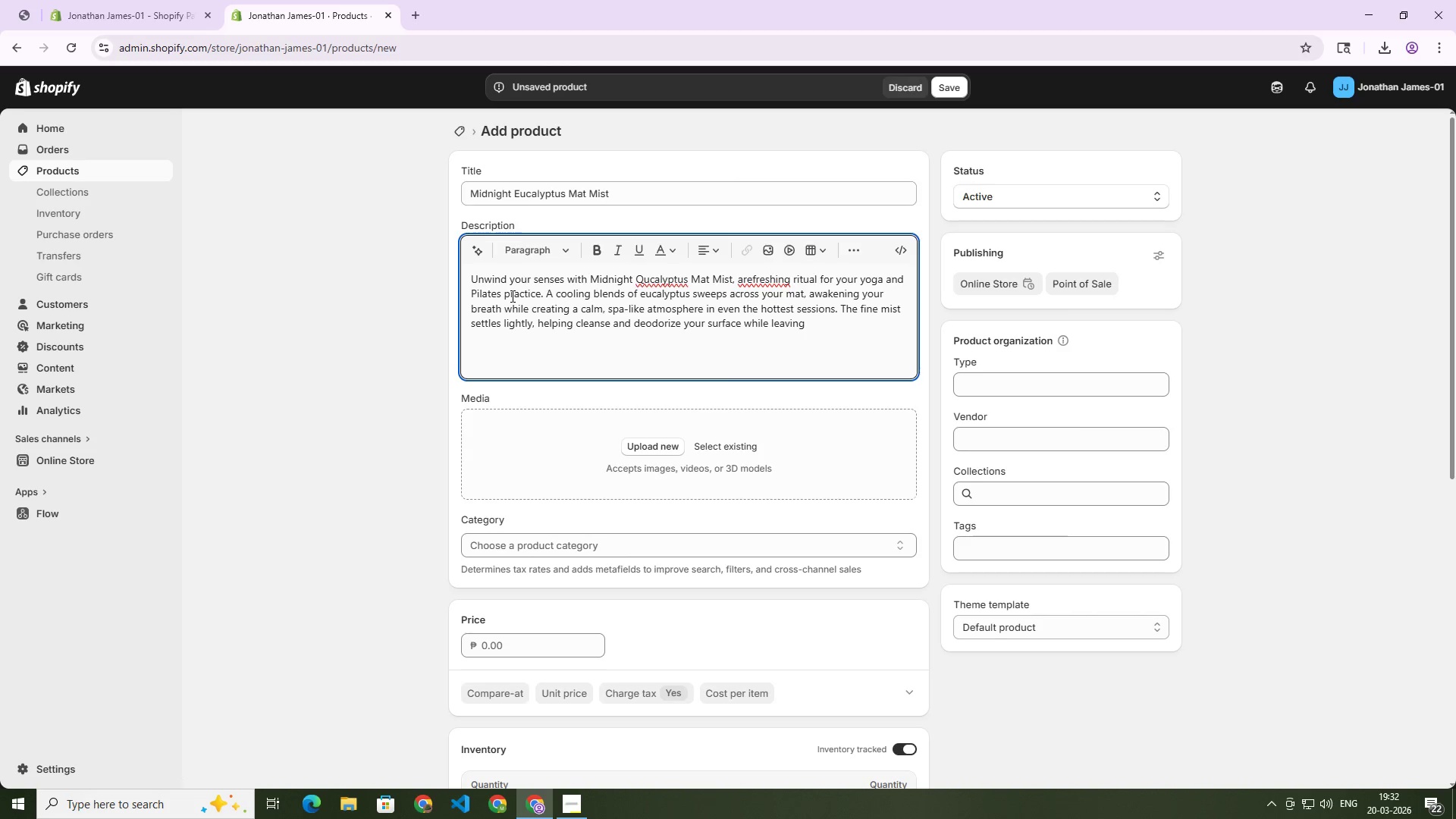 
type(behind a crisp, soothing aroma. As your sapce )
key(Backspace)
key(Backspace)
key(Backspace)
key(Backspace)
key(Backspace)
type(pace )
 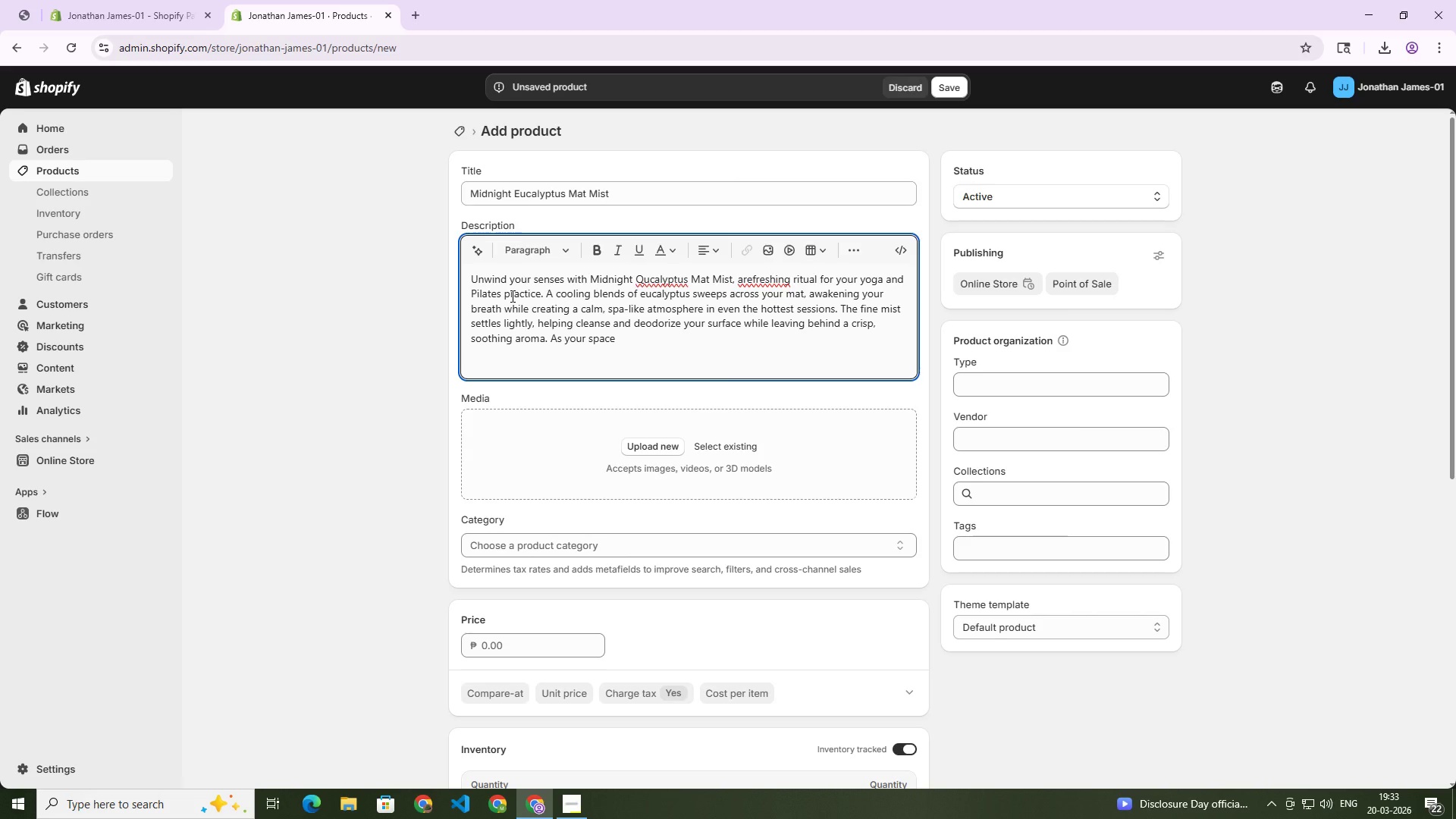 
wait(10.99)
 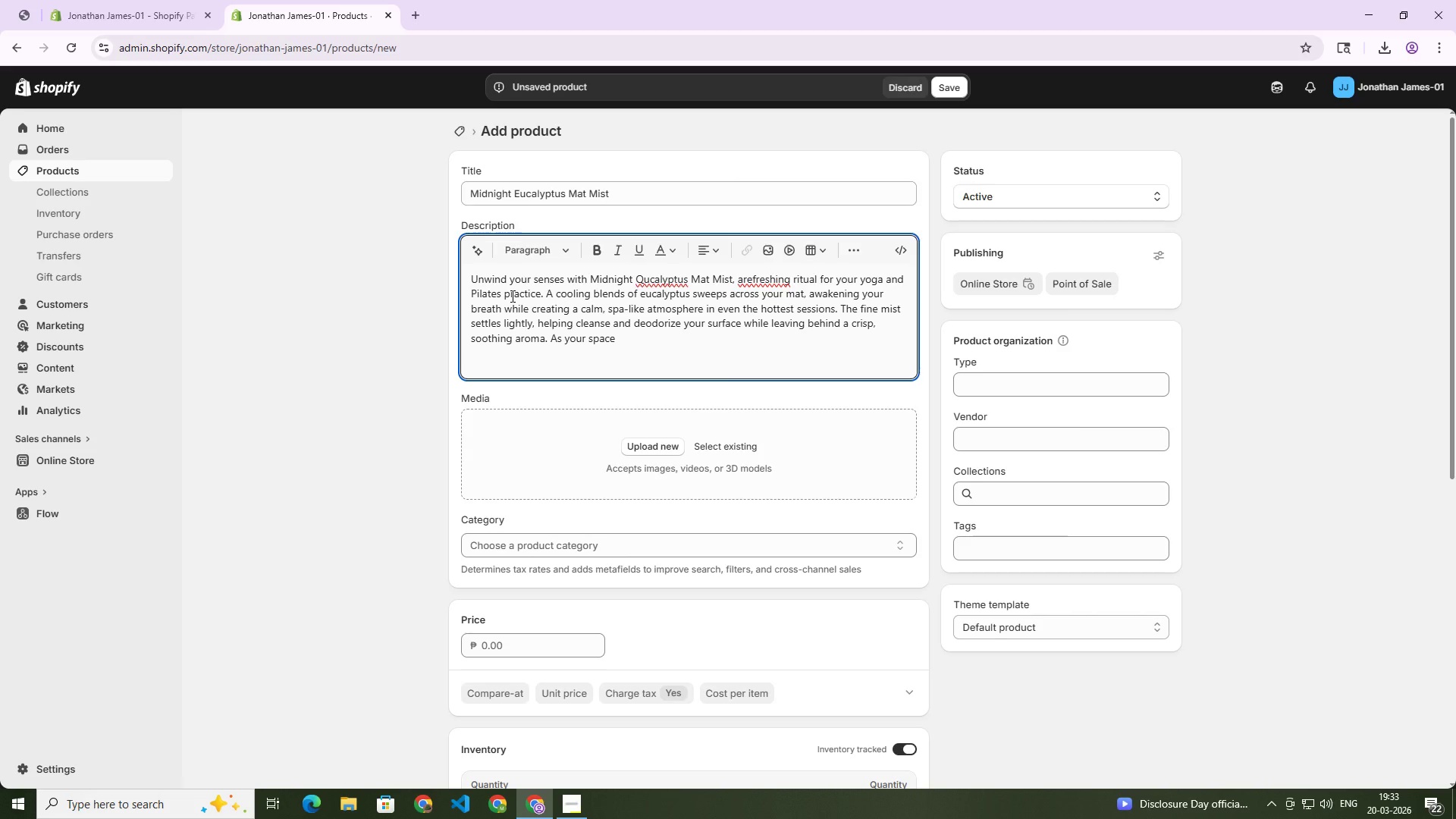 
key(Backspace)
 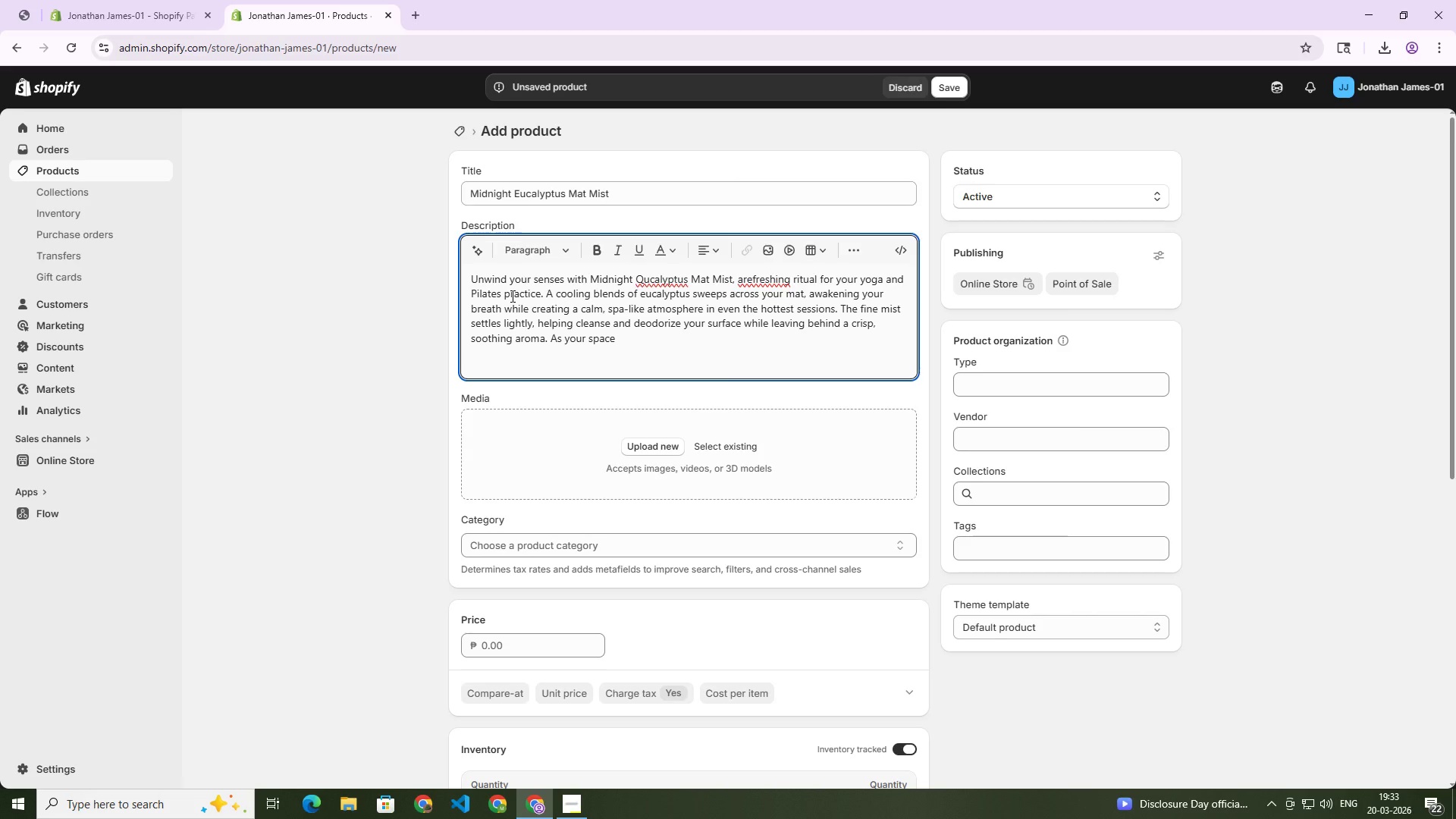 
key(Backspace)
key(Backspace)
key(Backspace)
key(Backspace)
key(Backspace)
type(practice )
 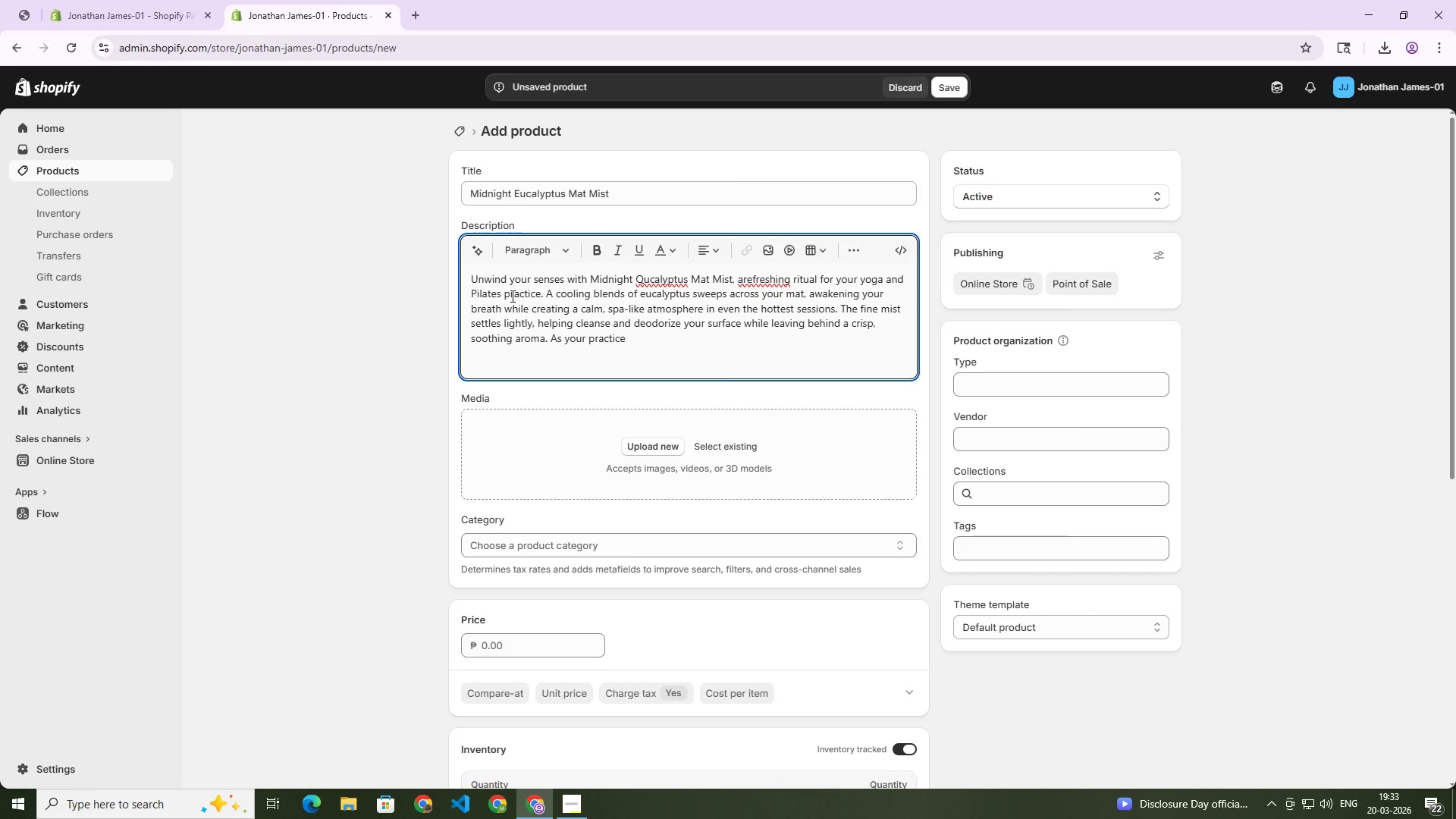 
type(deepens, each inhale d)
key(Backspace)
type(feels clearer each exhale more grounding.)
 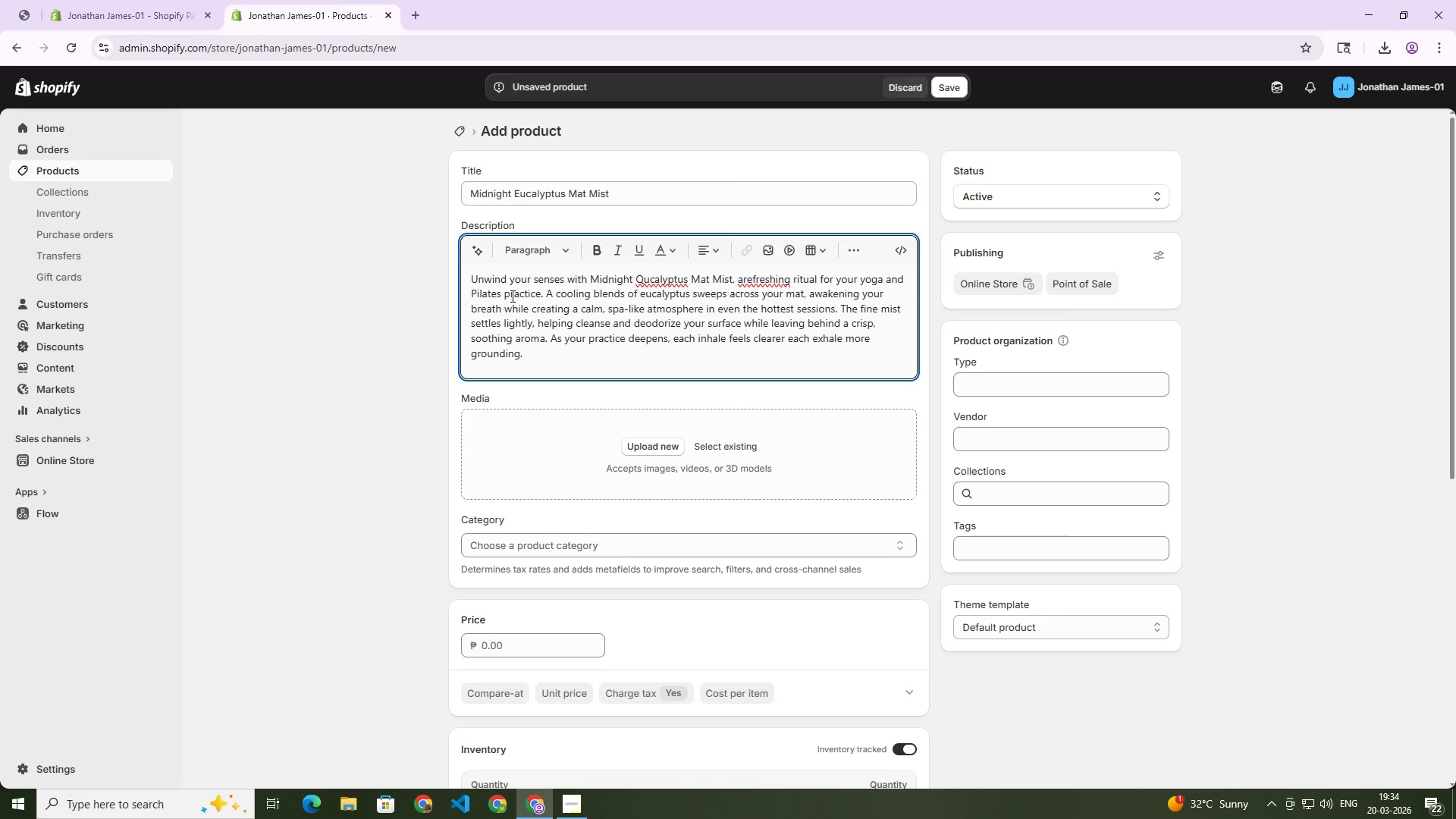 
wait(5.22)
 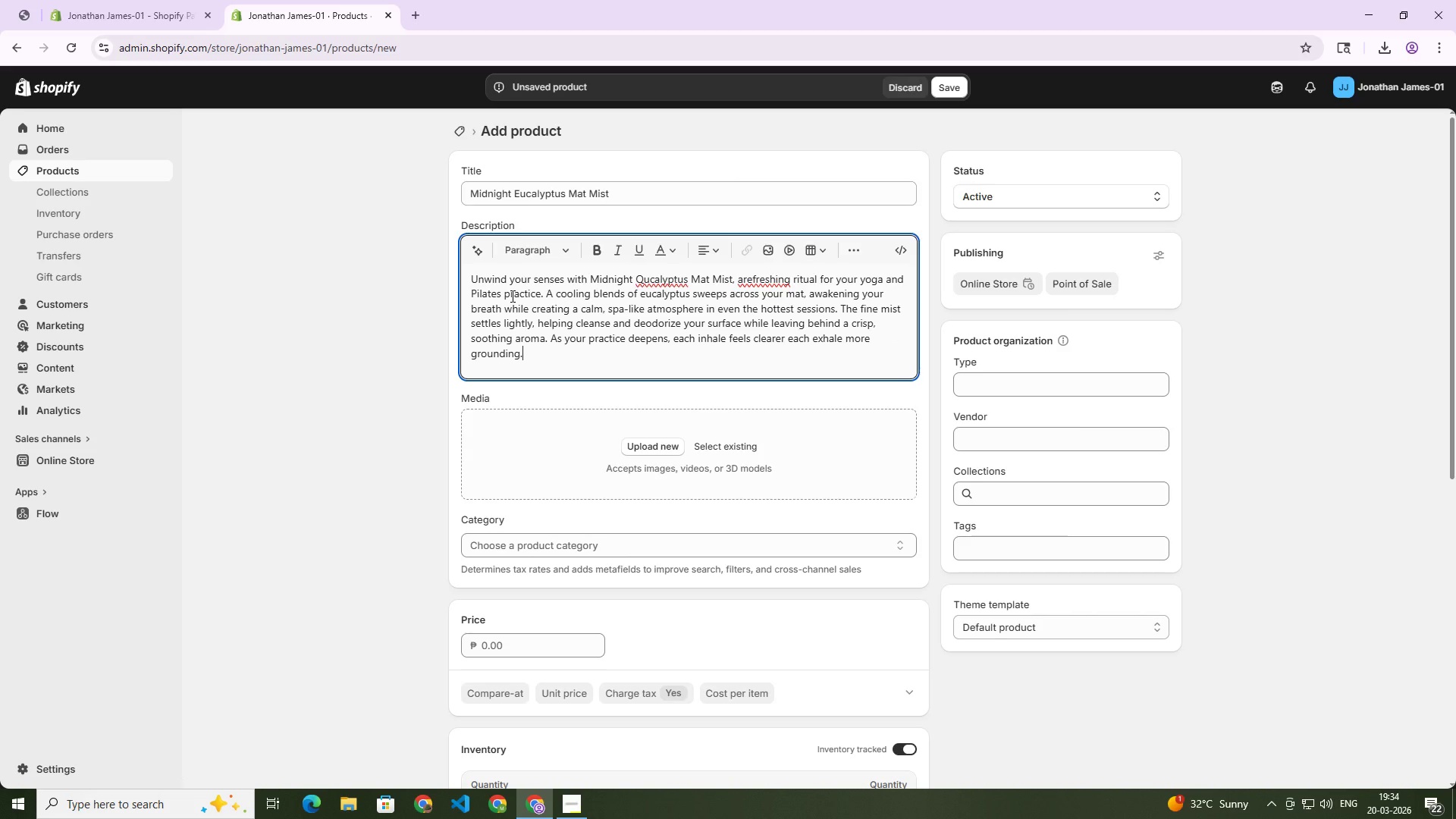 
type( Designed for heated studios, it keeps your space feeling fresh )
key(Backspace)
type(, pure and inviting. Elevate every flow with a )
 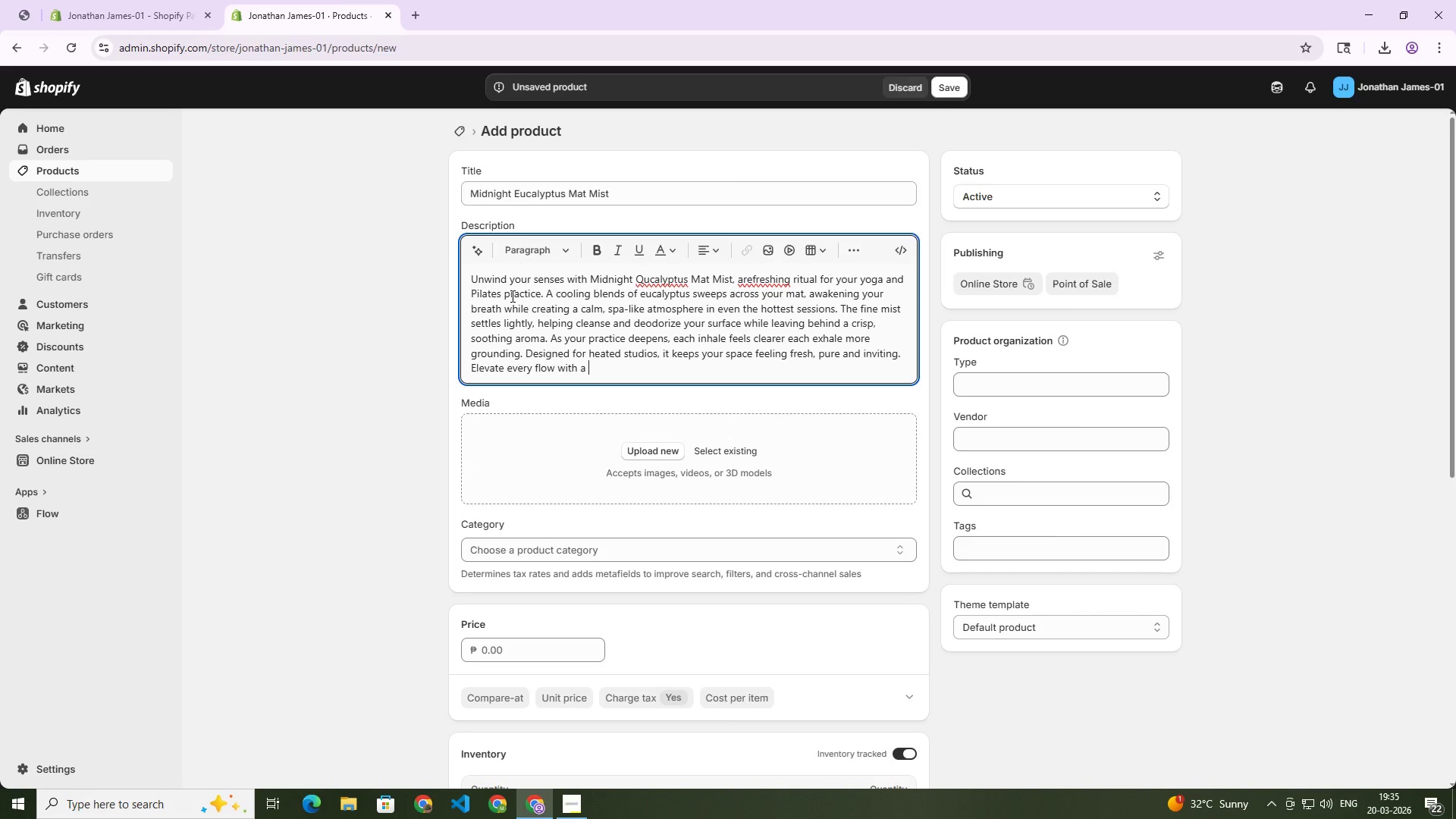 
type(touch of nighttime.)
key(Backspace)
type( serenity and )
 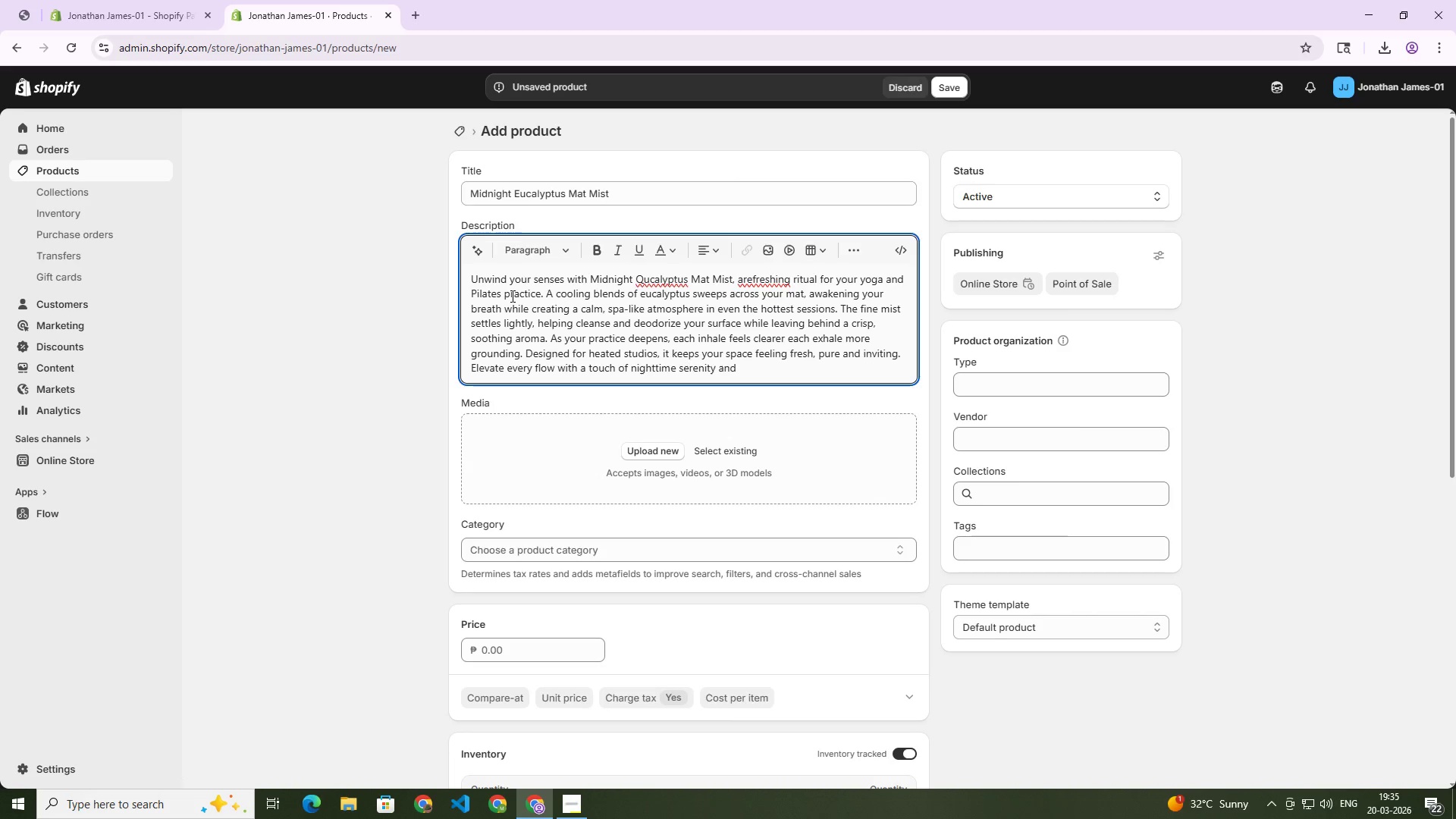 
type(cooling clarity beneath your )
 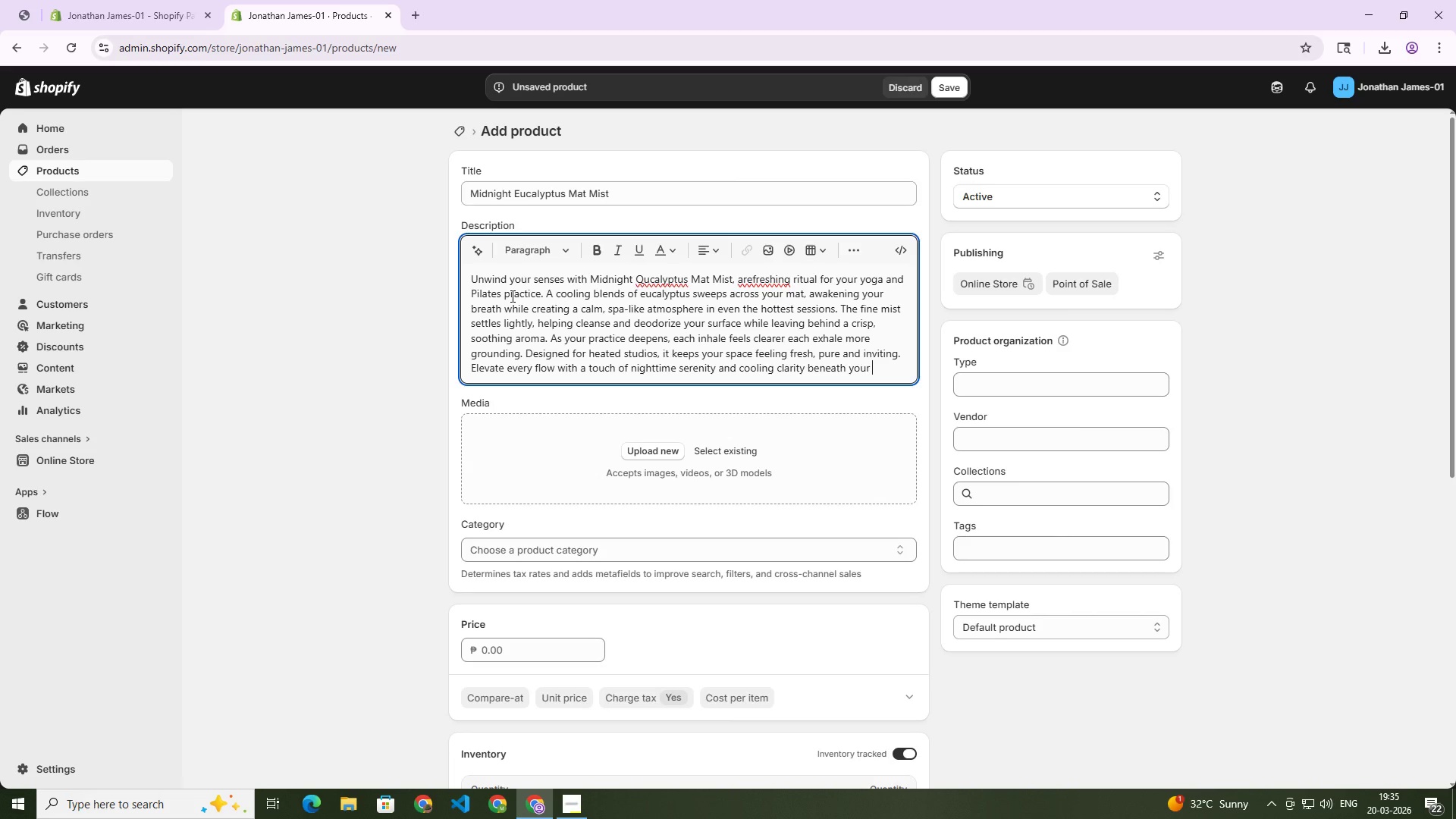 
type(hands and feet.)
 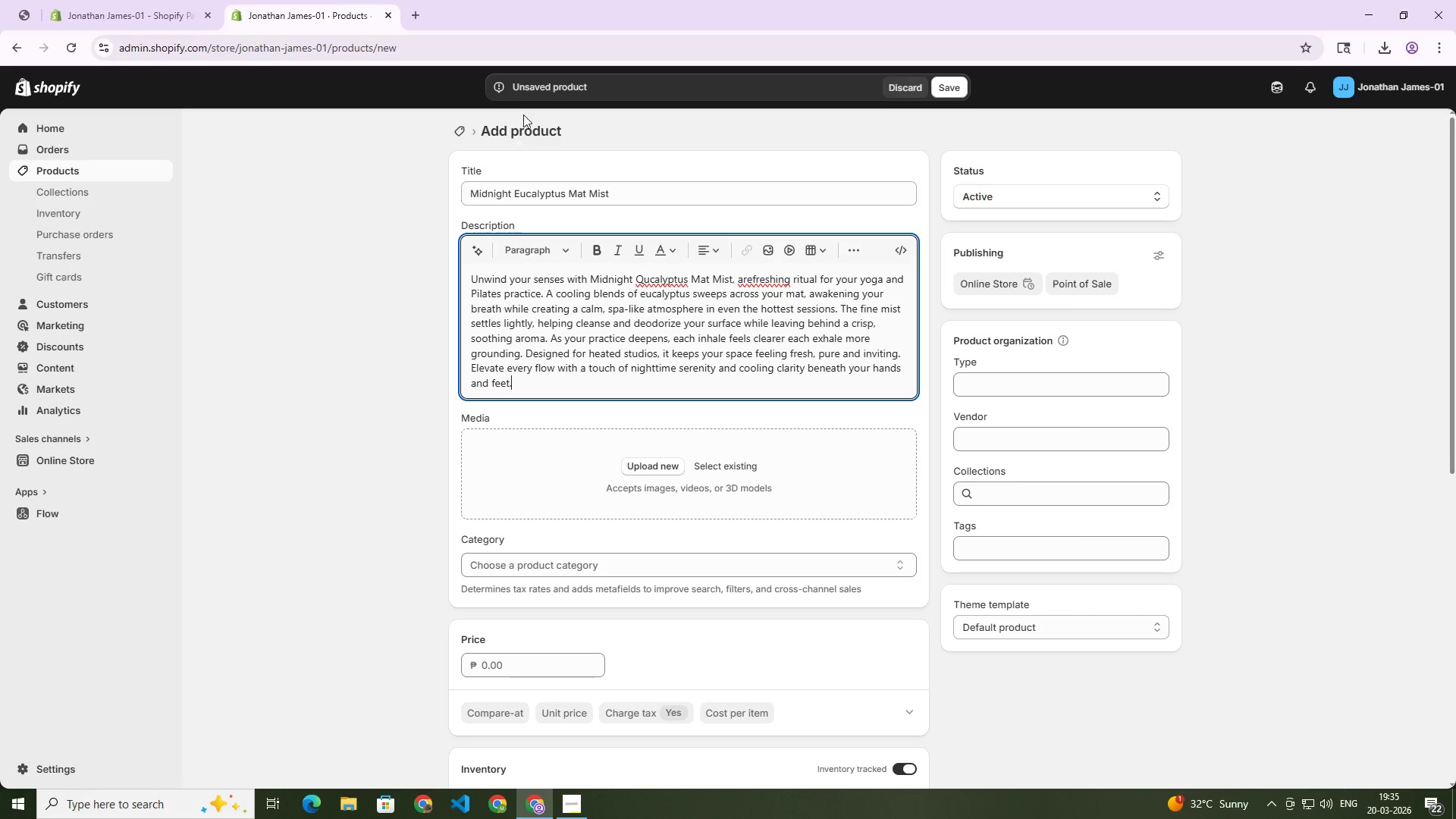 
wait(5.77)
 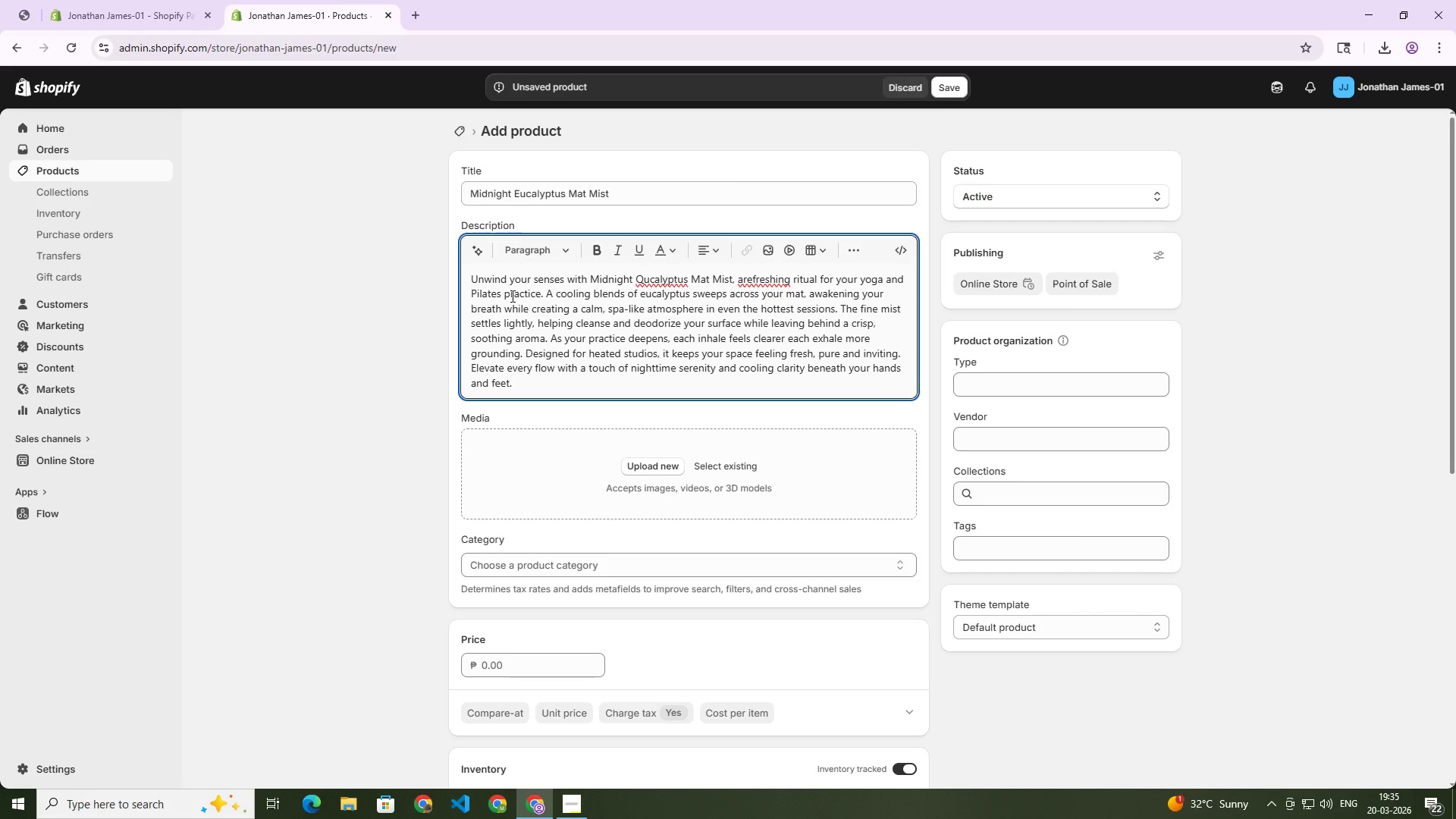 
left_click([642, 277])
 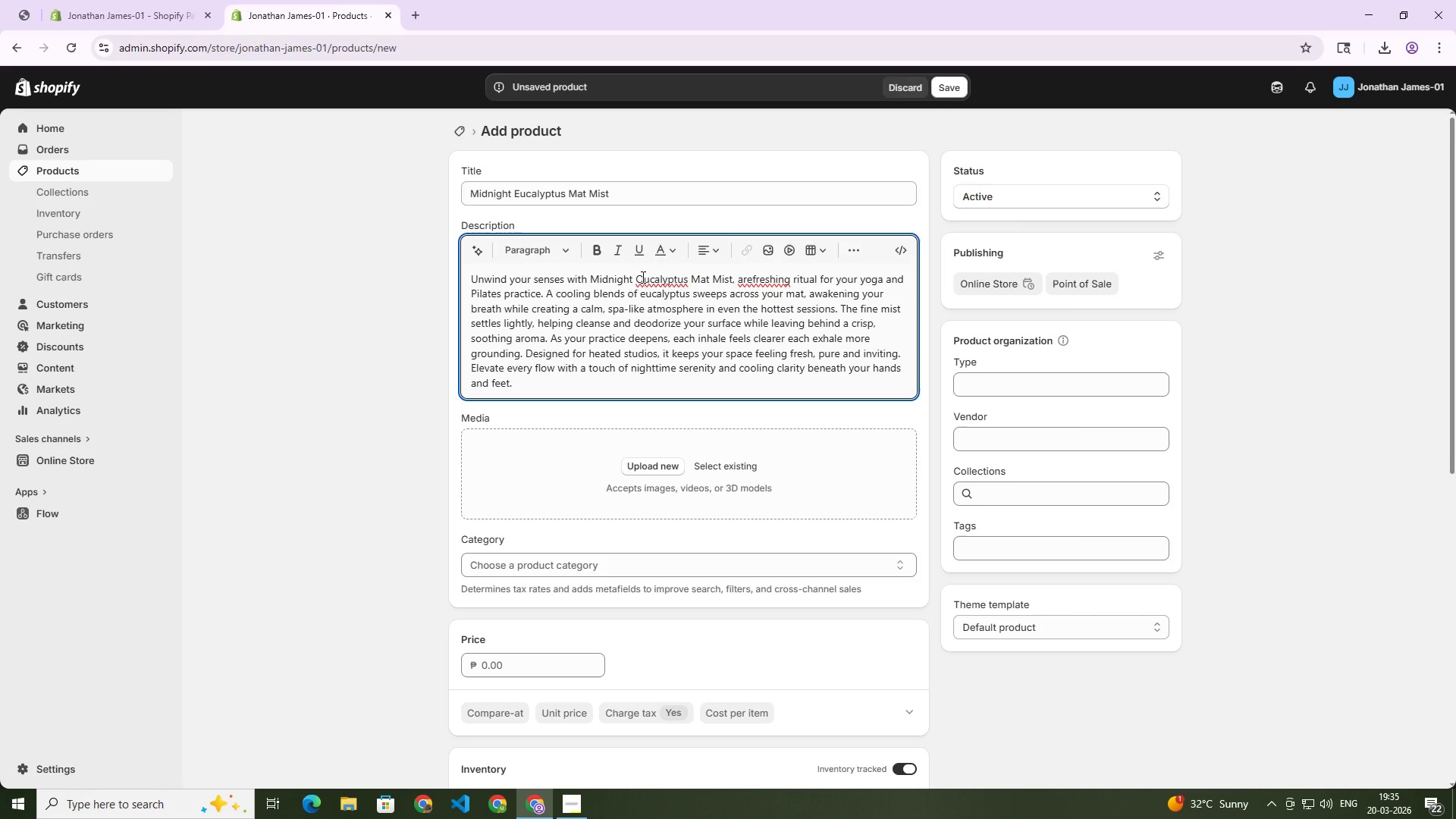 
key(Backspace)
type(Eq)
 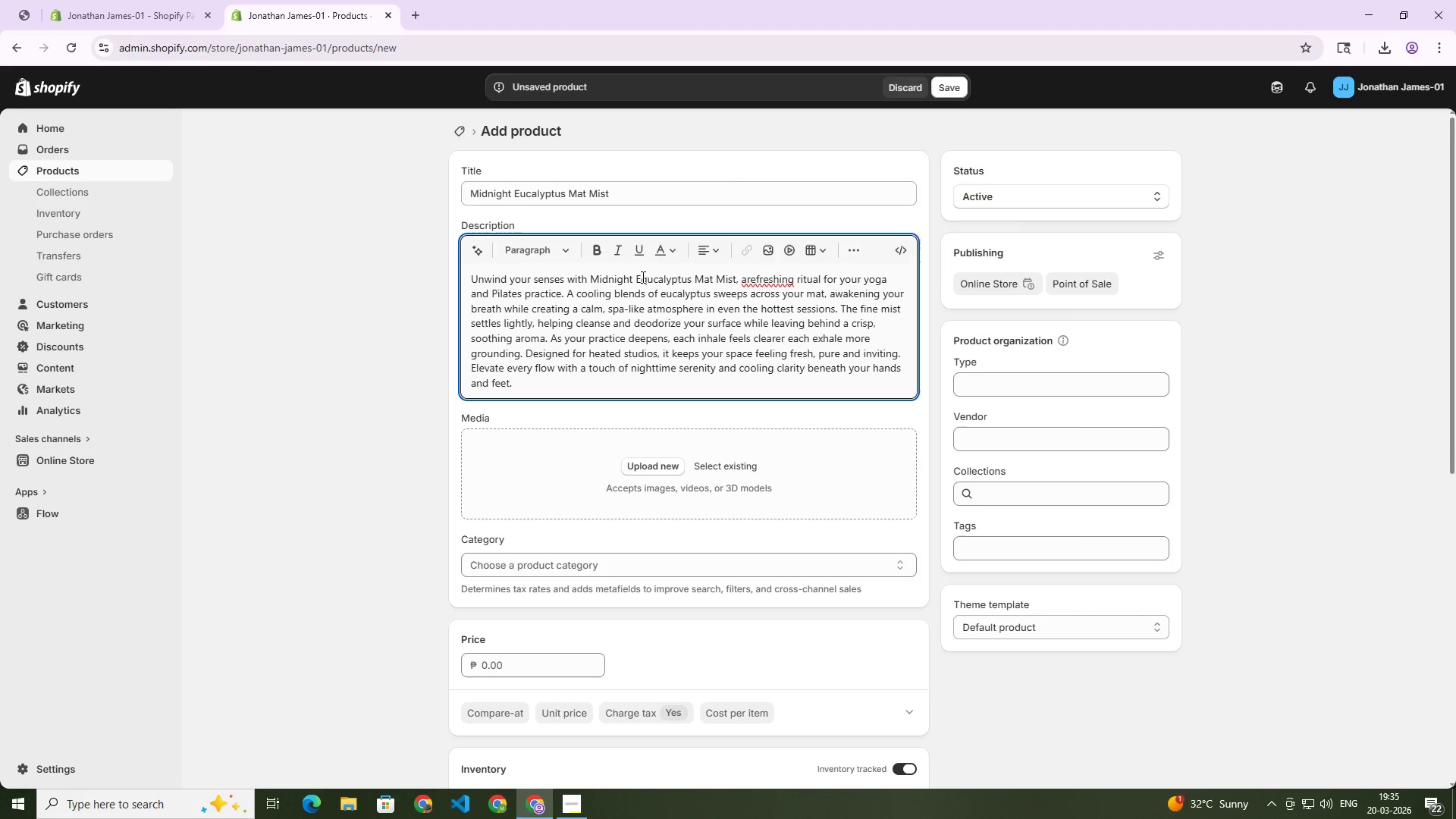 
mouse_move([767, 284])
 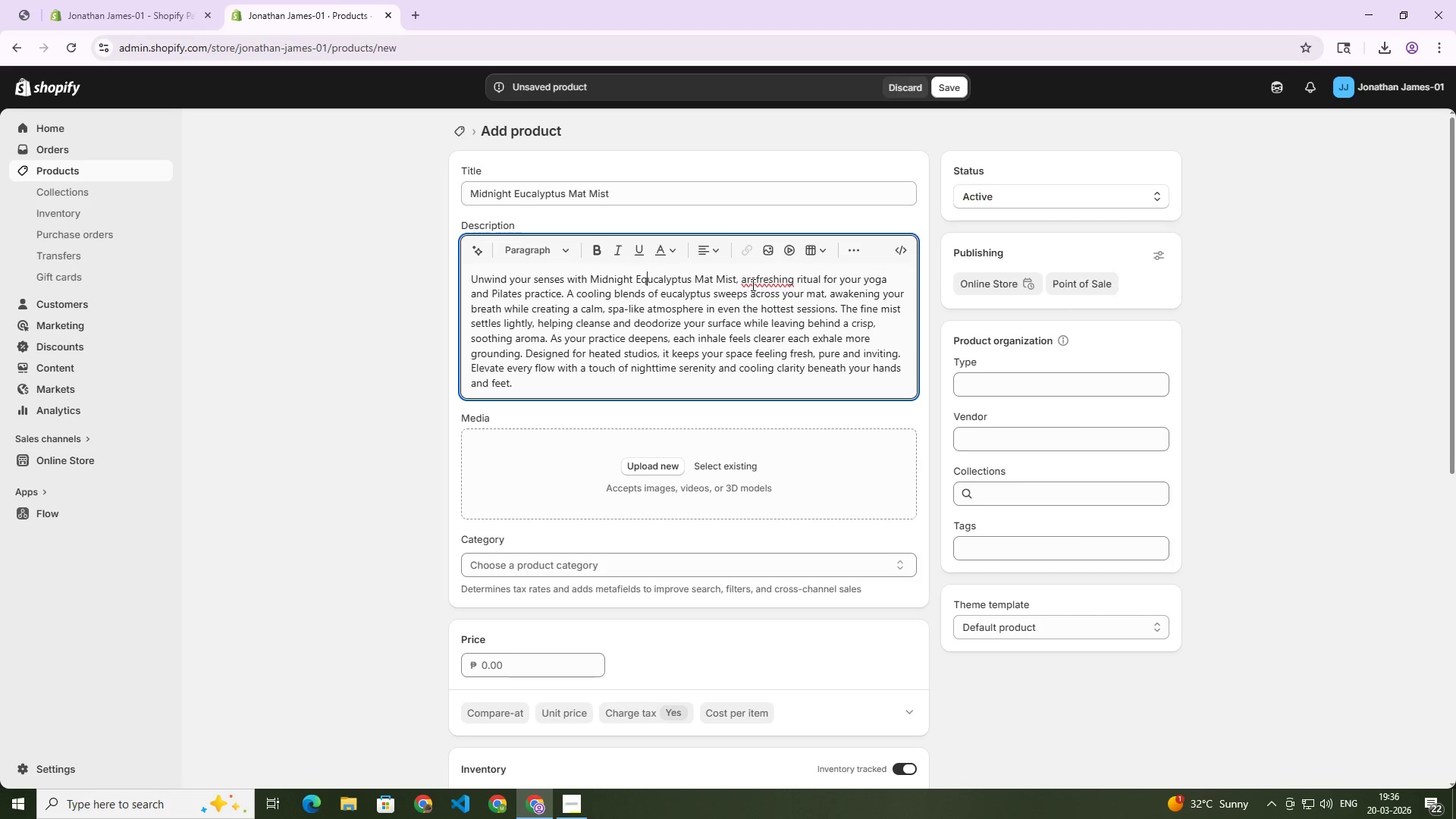 
left_click([746, 282])
 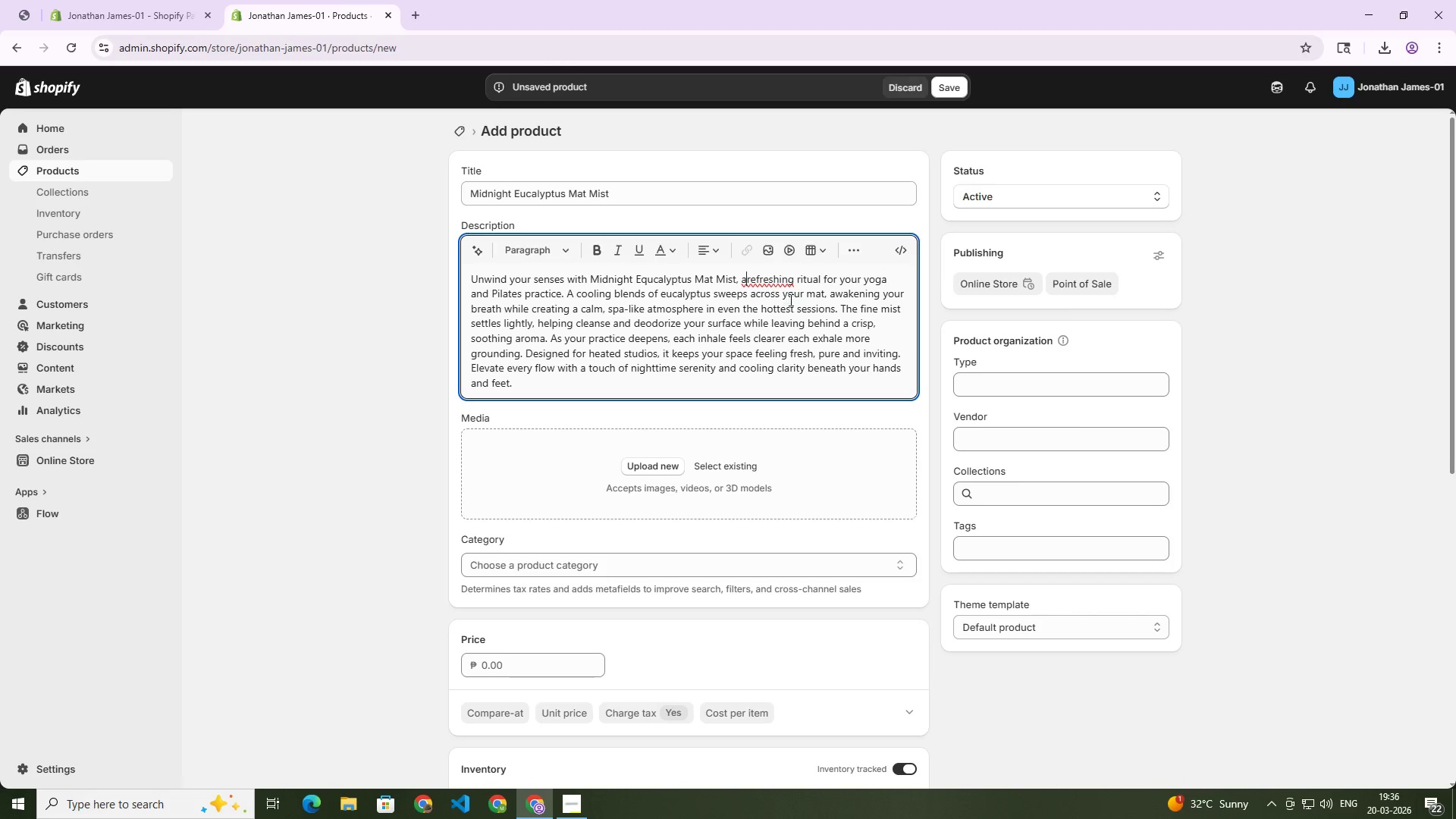 
key(Backspace)
 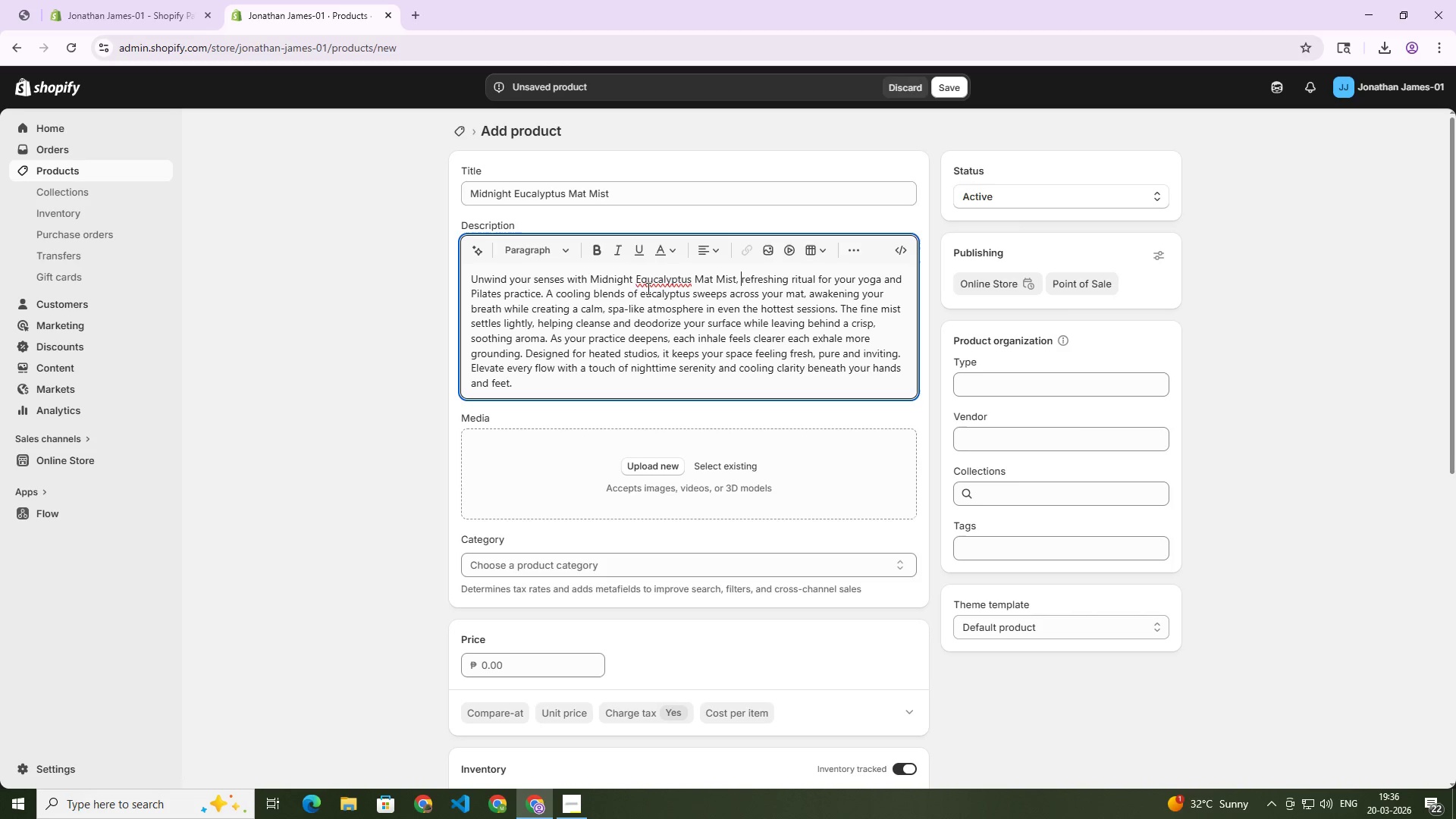 
left_click([646, 284])
 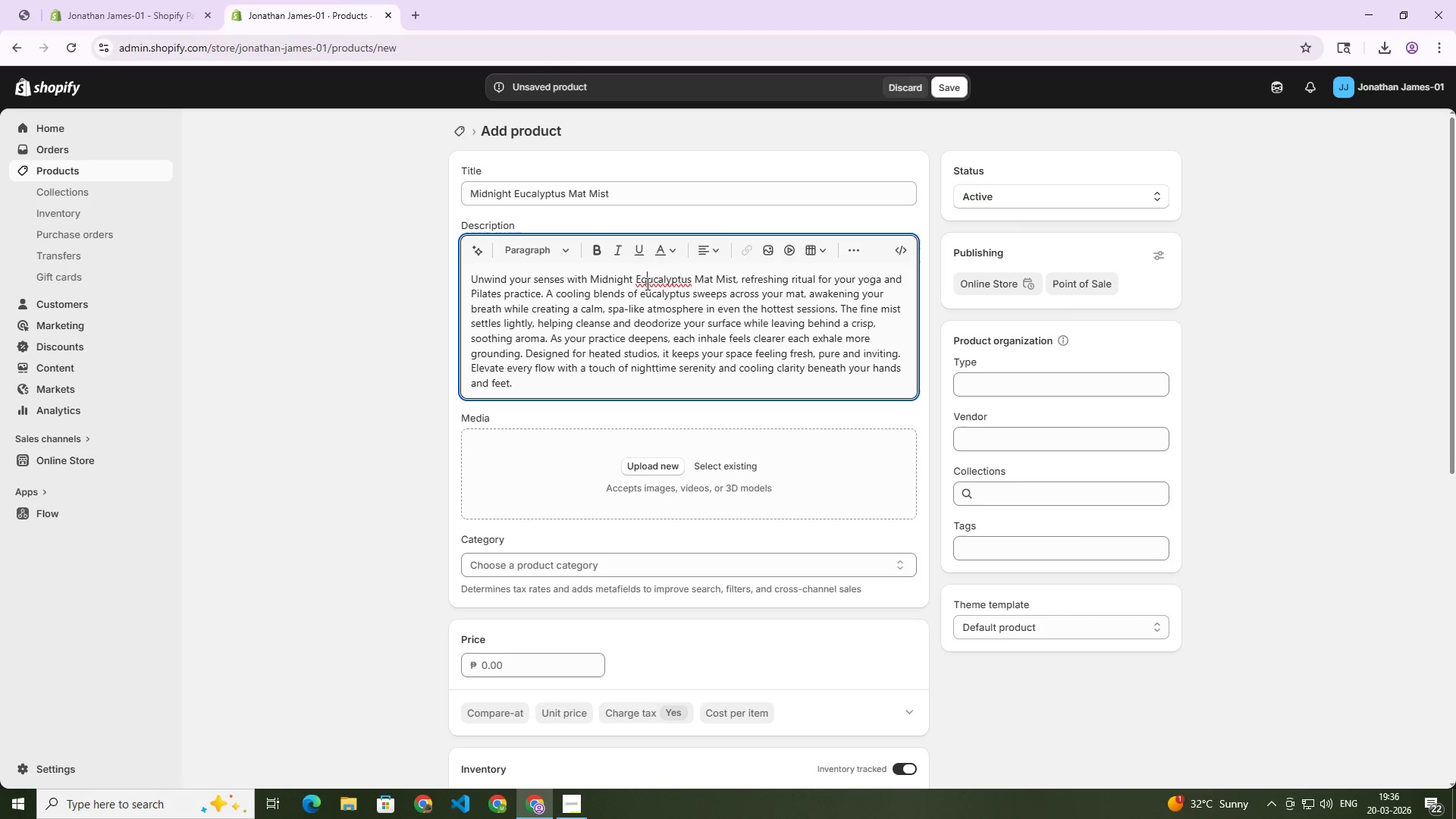 
key(Backspace)
 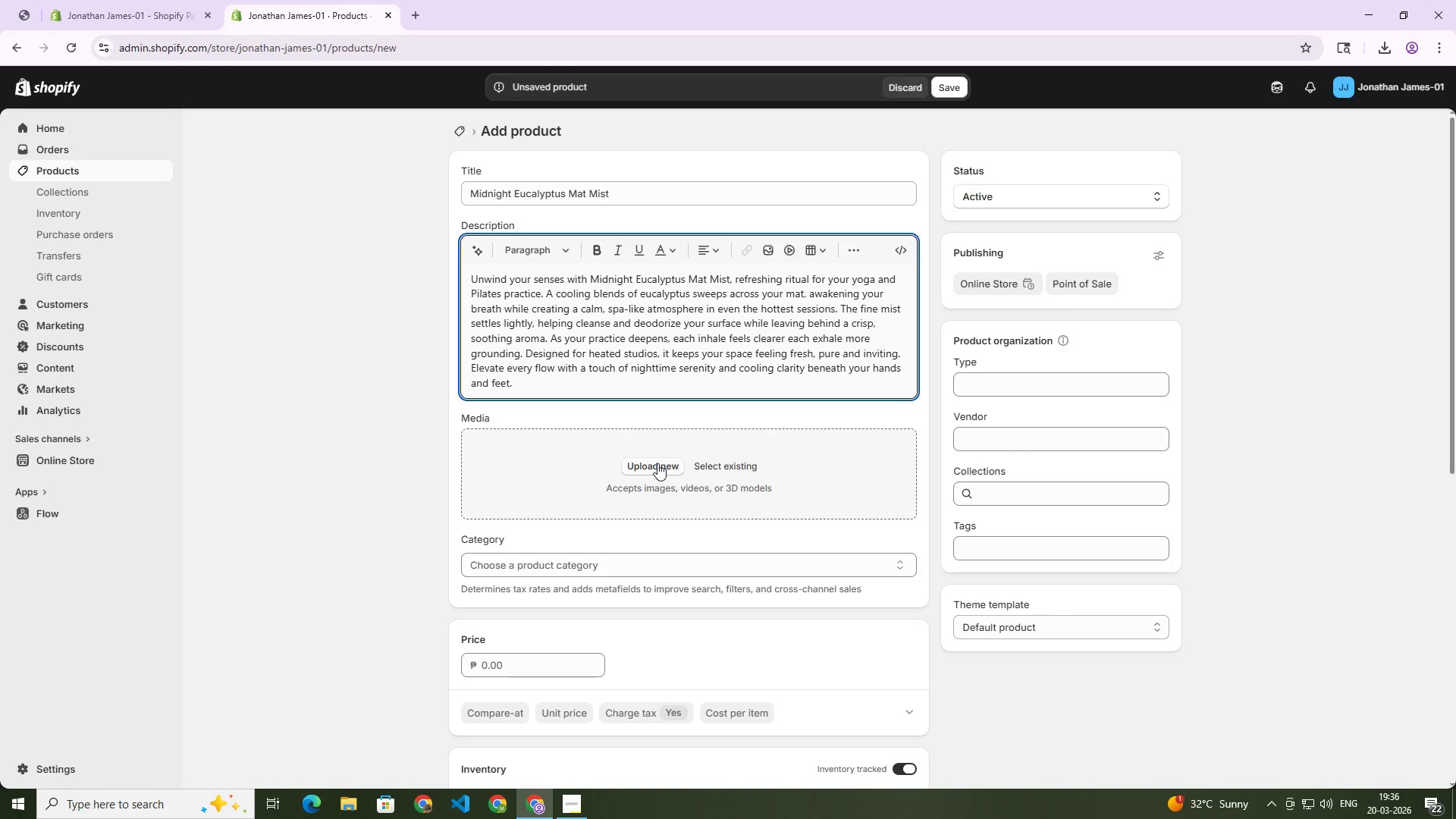 
wait(6.47)
 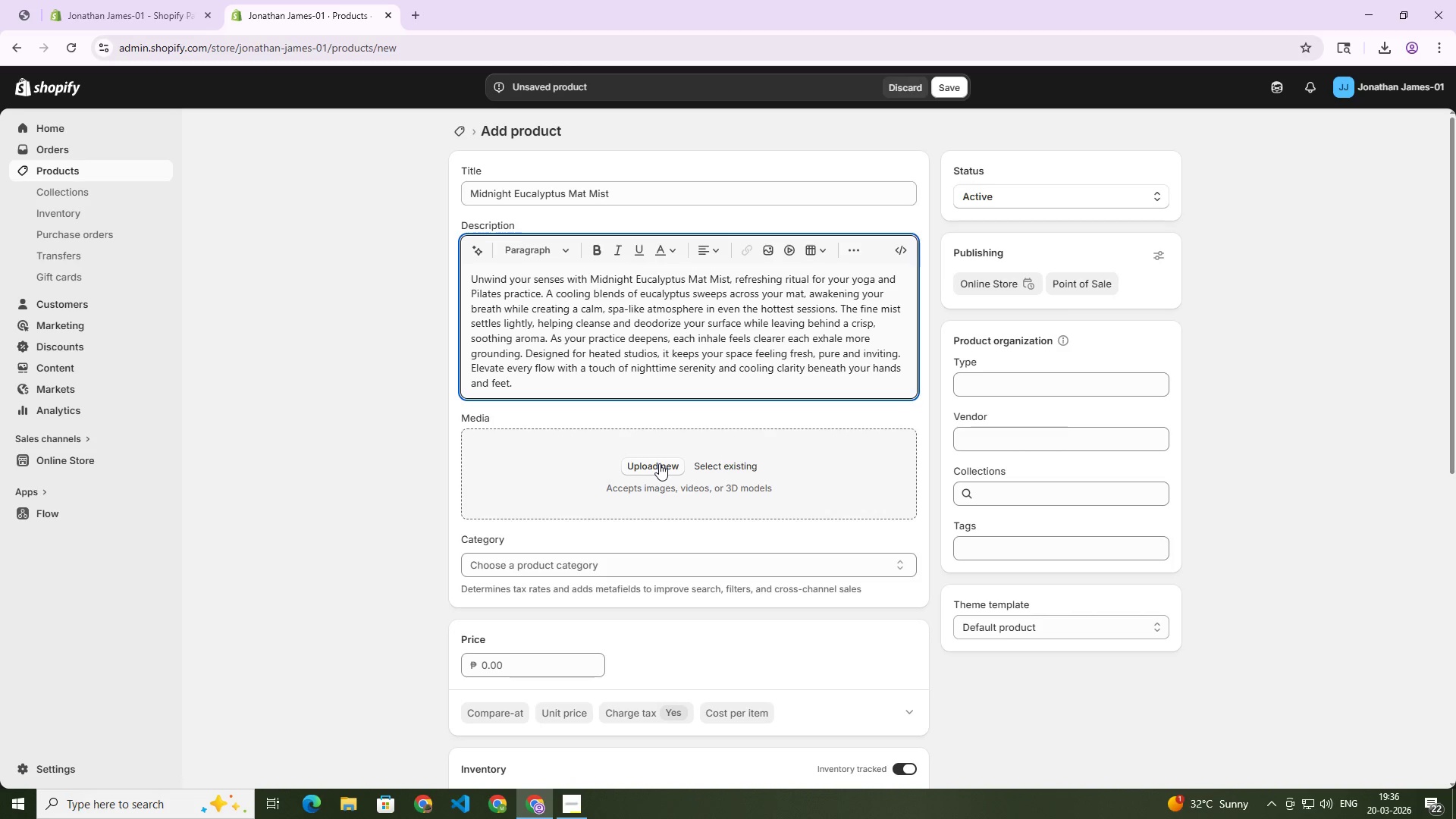 
left_click_drag(start_coordinate=[619, 198], to_coordinate=[445, 182])
 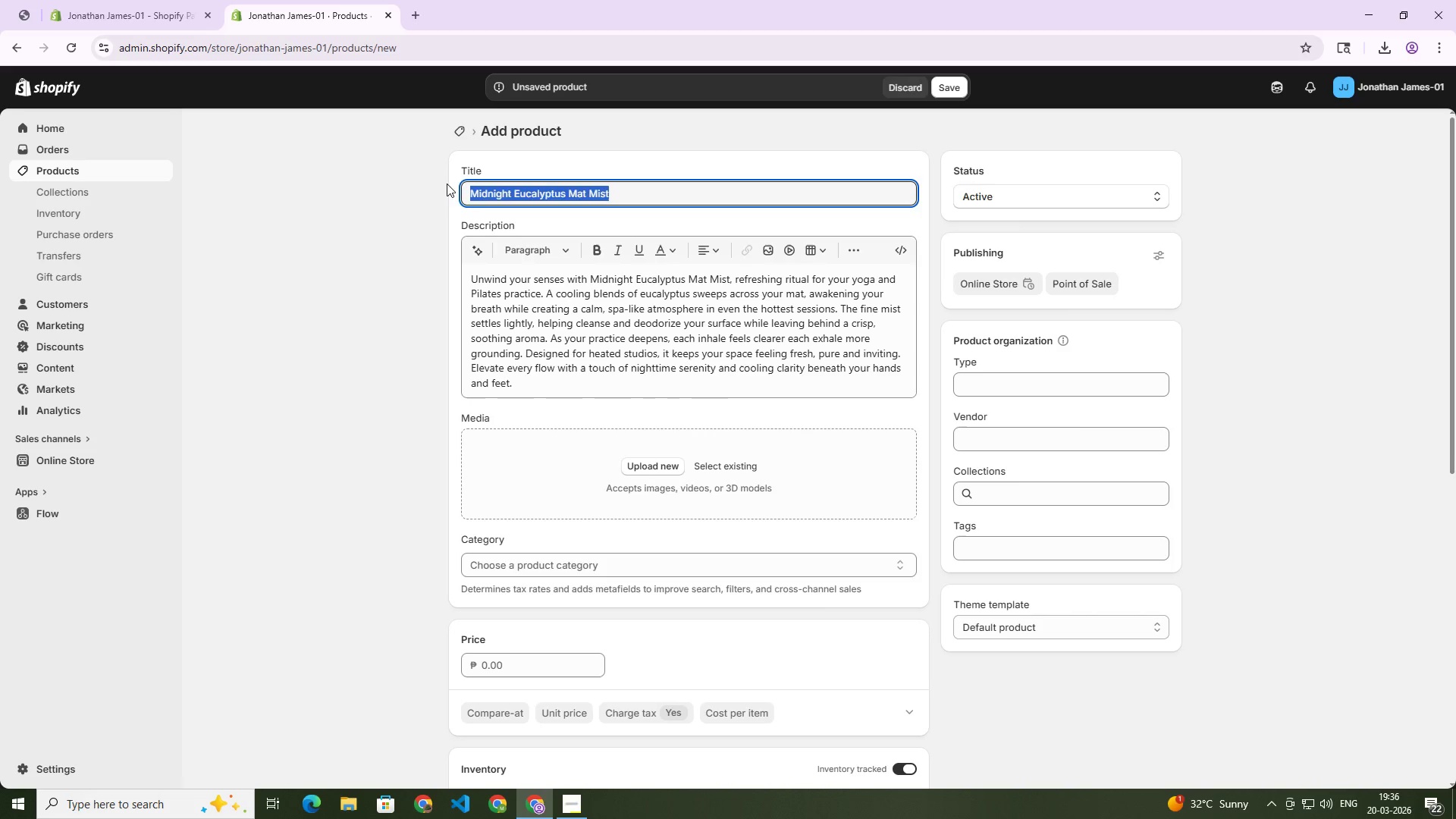 
key(Control+C)
 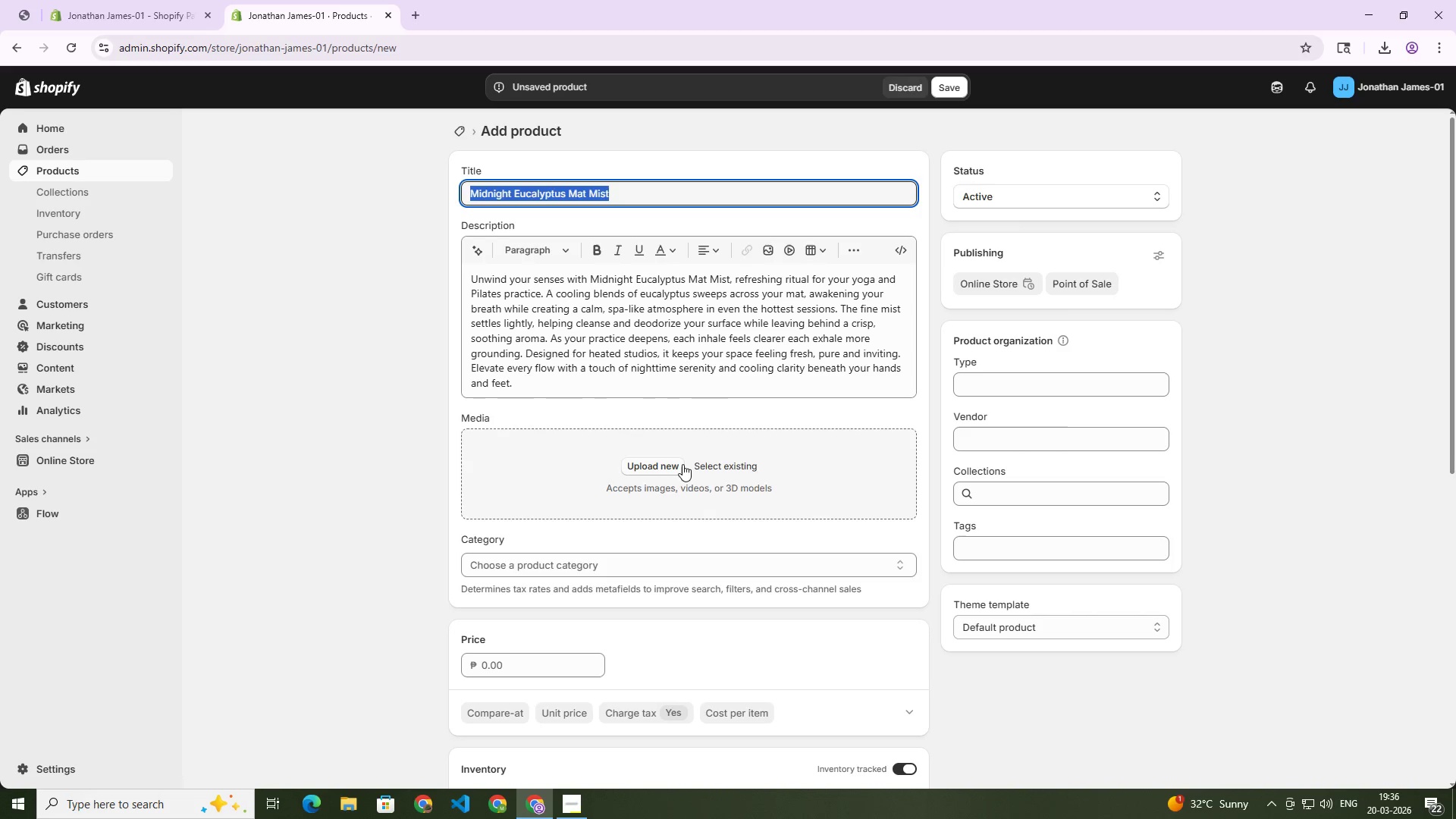 
left_click([714, 466])
 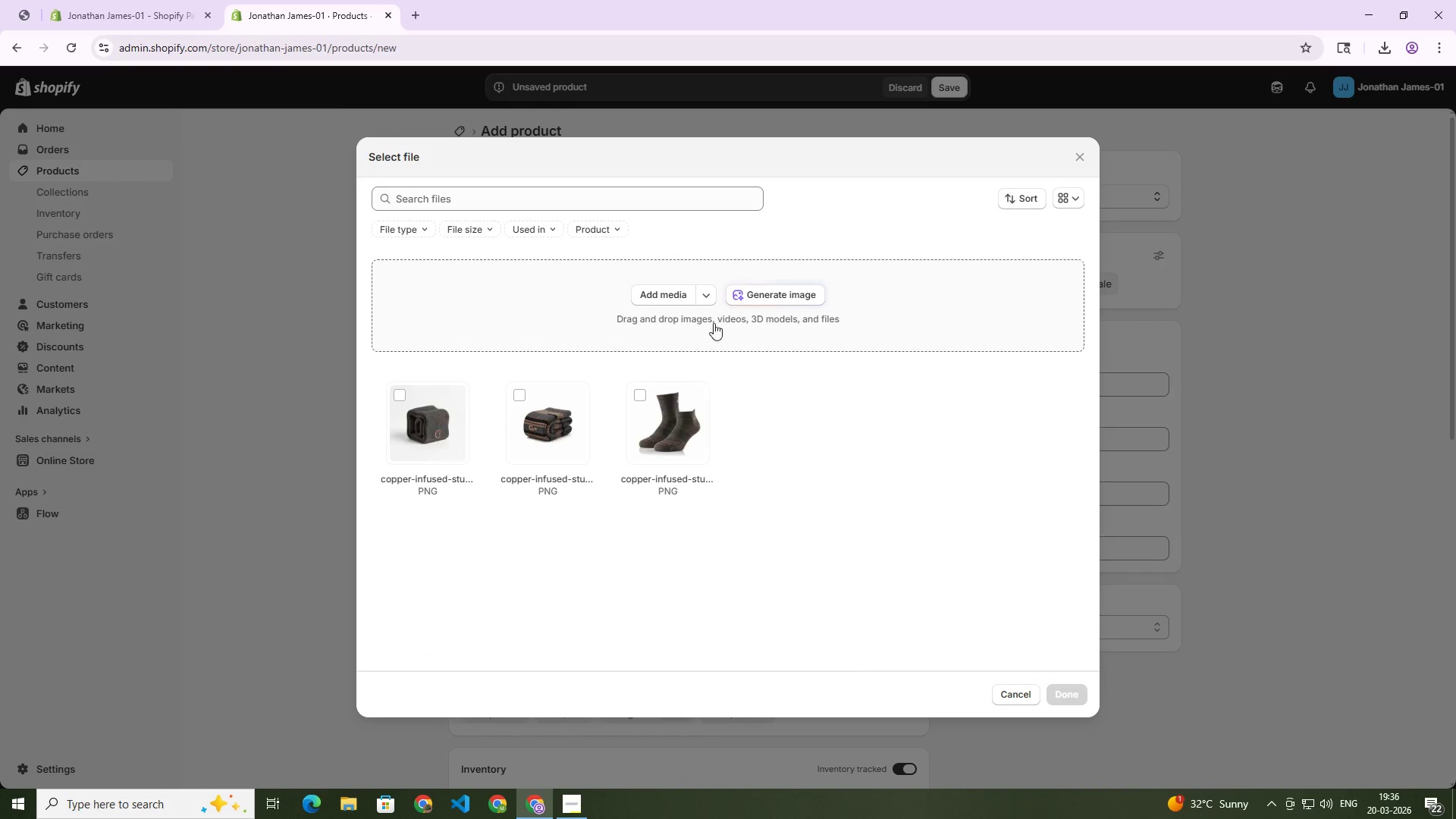 
left_click([771, 297])
 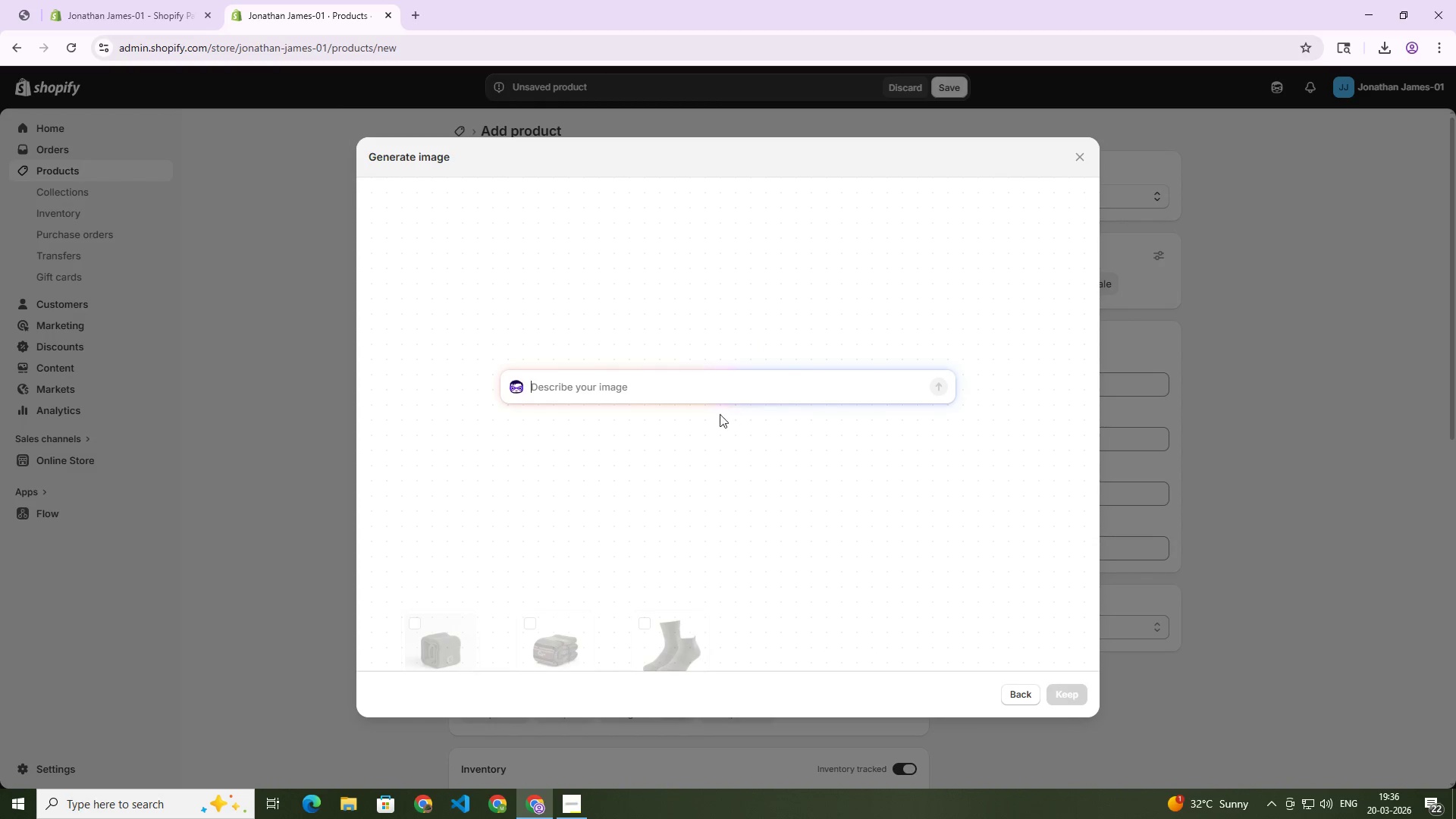 
key(Control+V)
 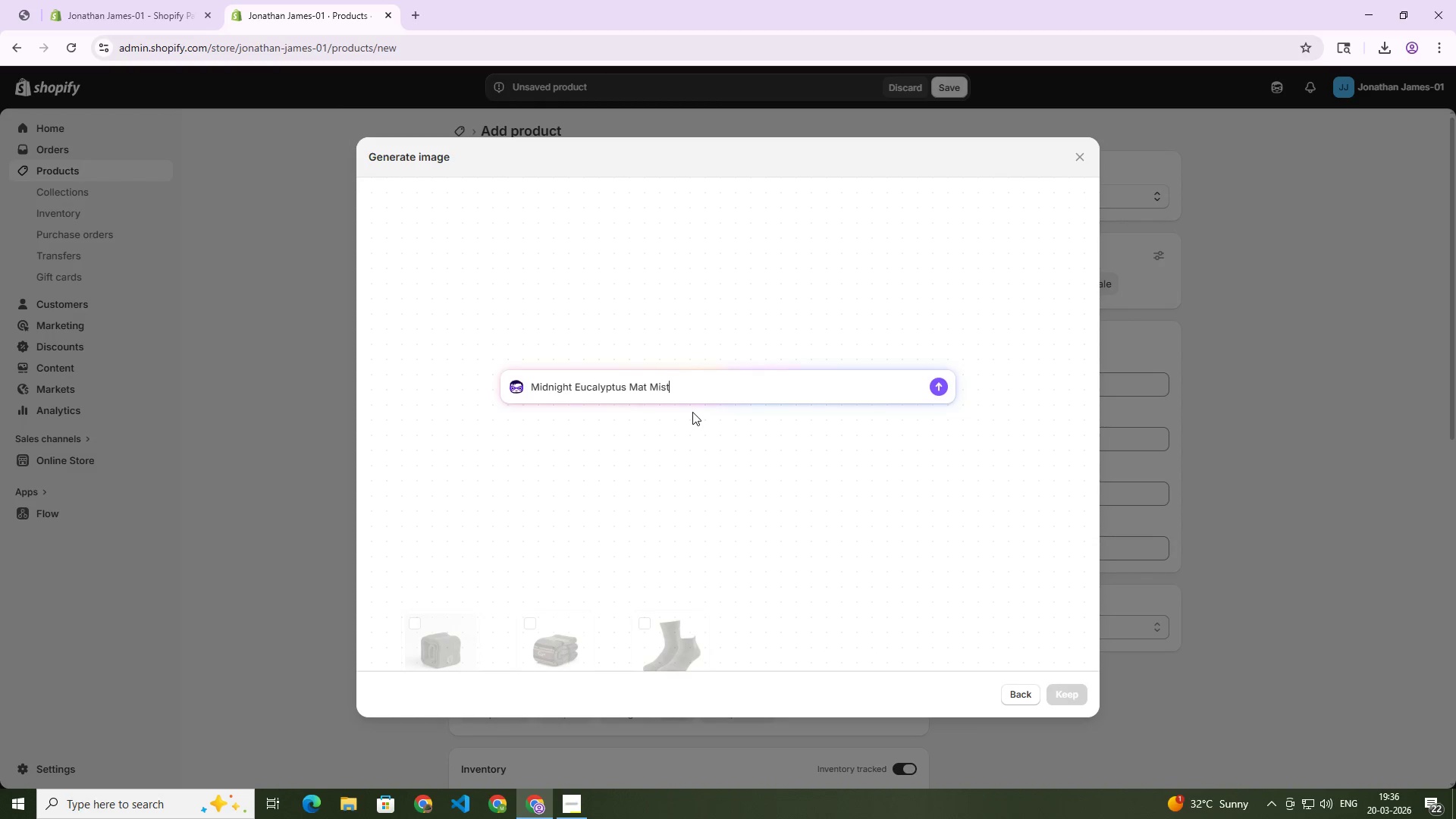 
key(NumpadEnter)
 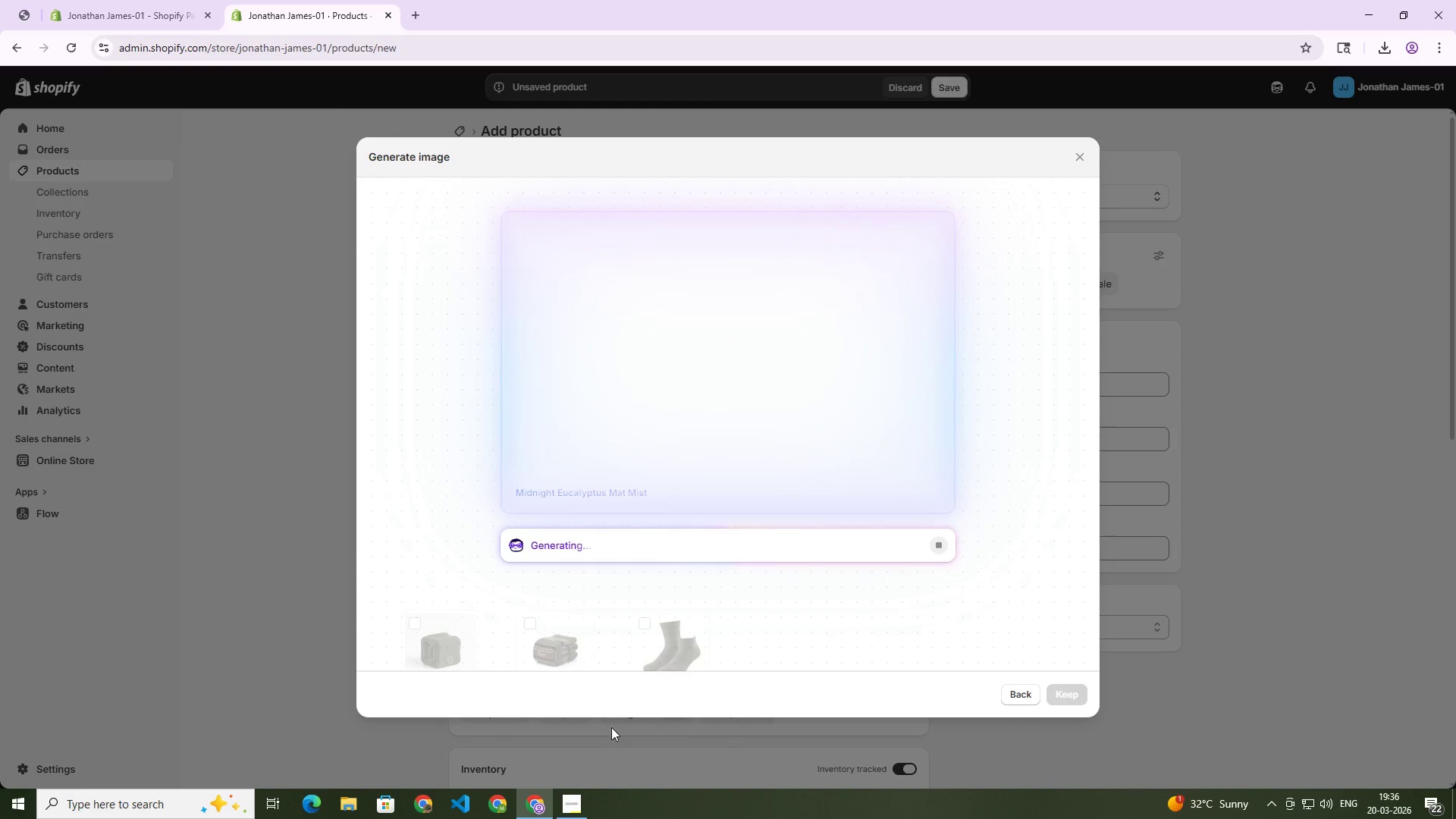 
mouse_move([566, 773])
 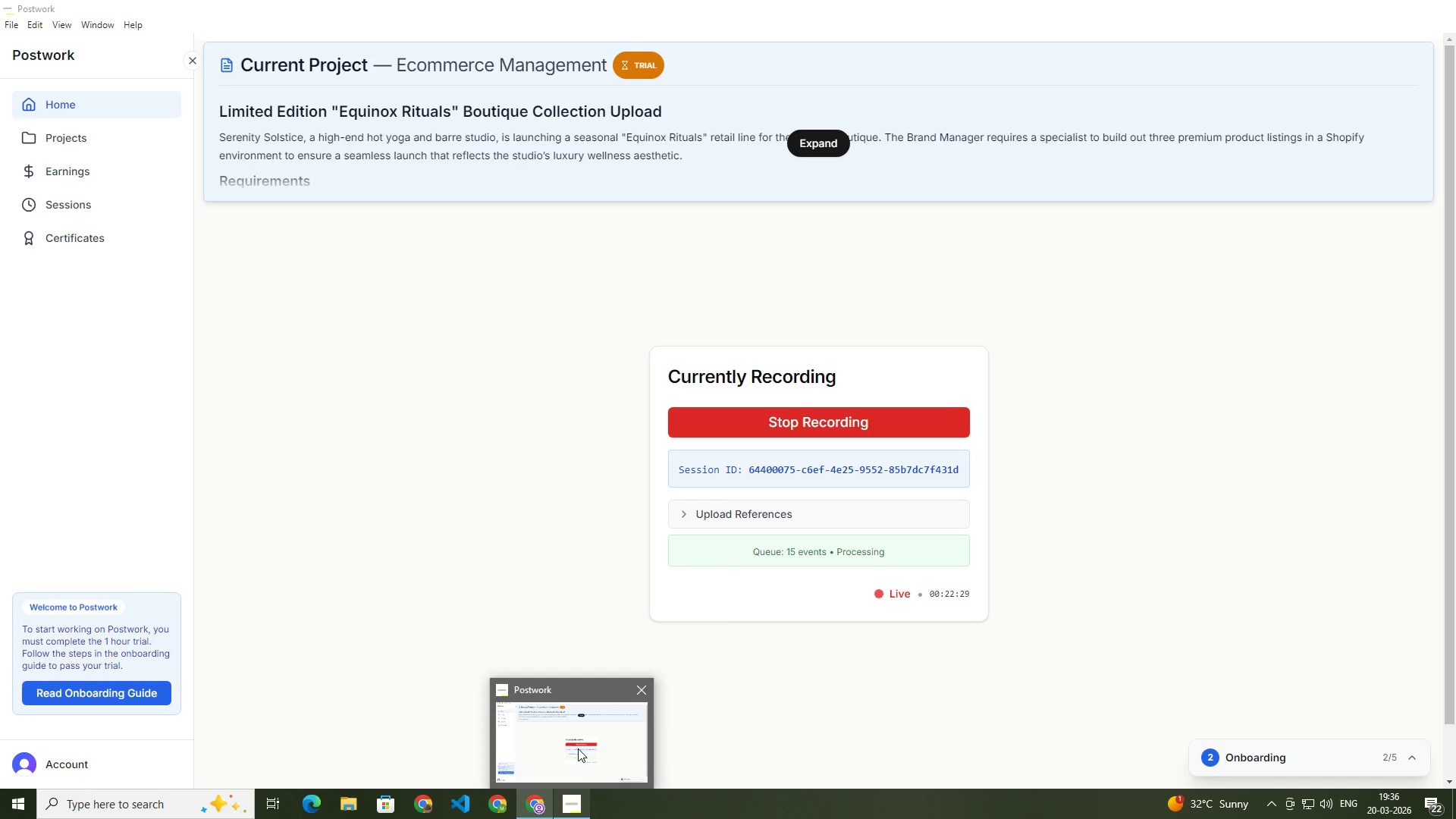 
wait(7.65)
 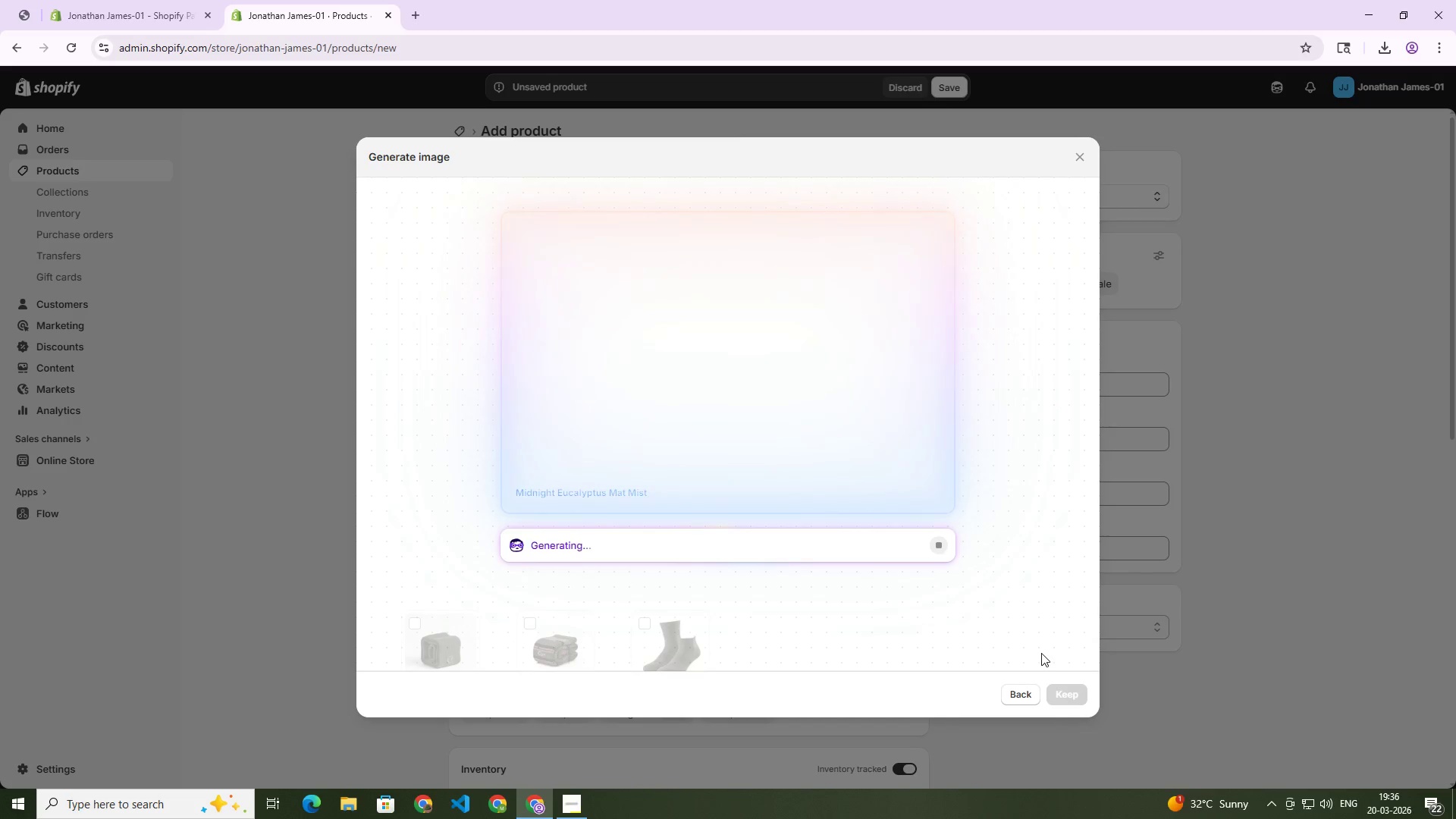 
left_click([576, 722])